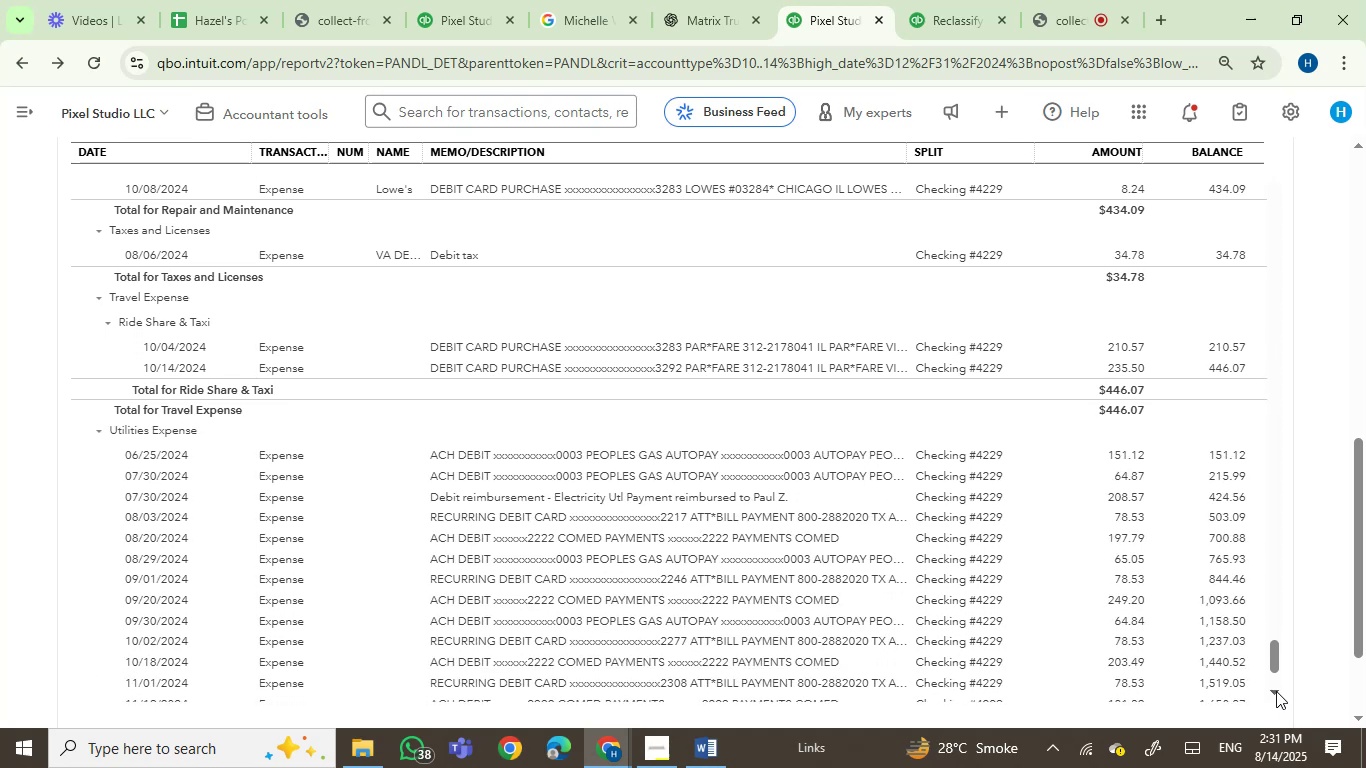 
double_click([1276, 691])
 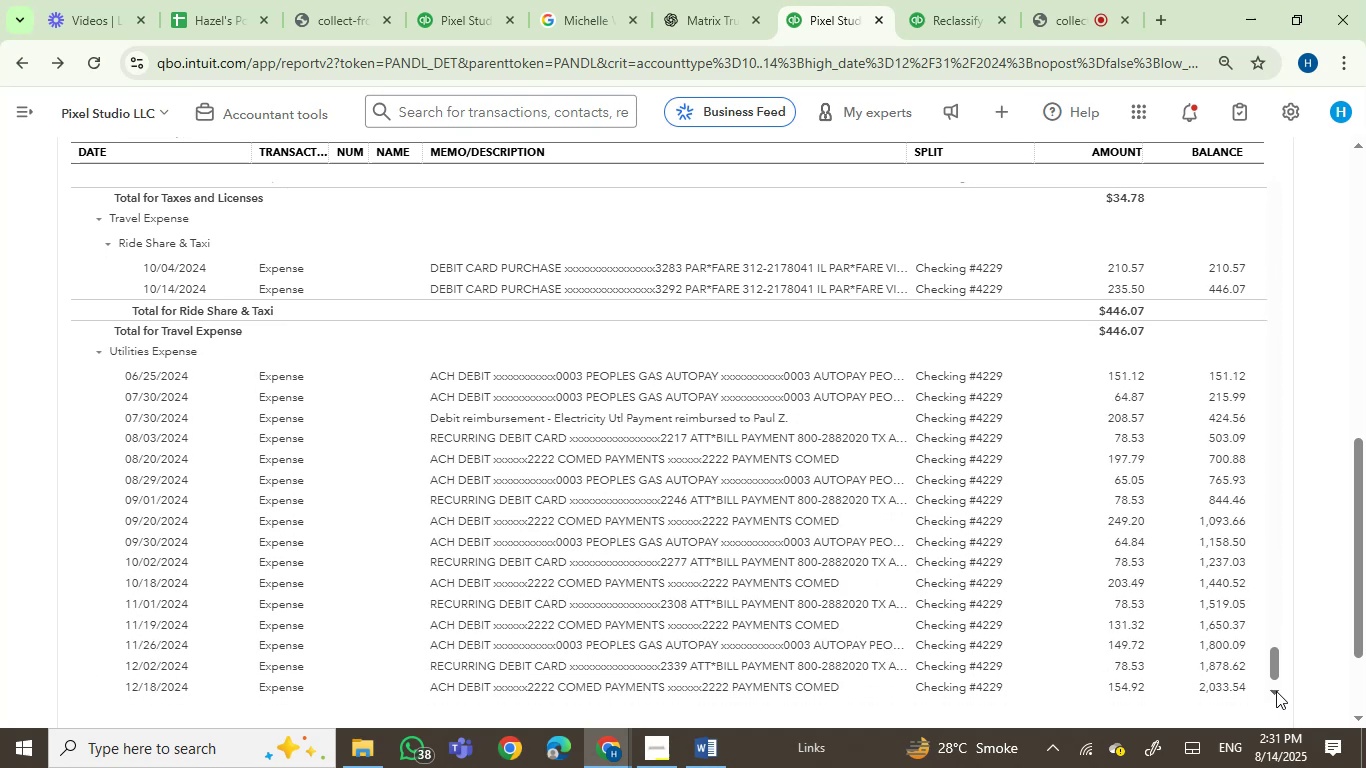 
triple_click([1276, 691])
 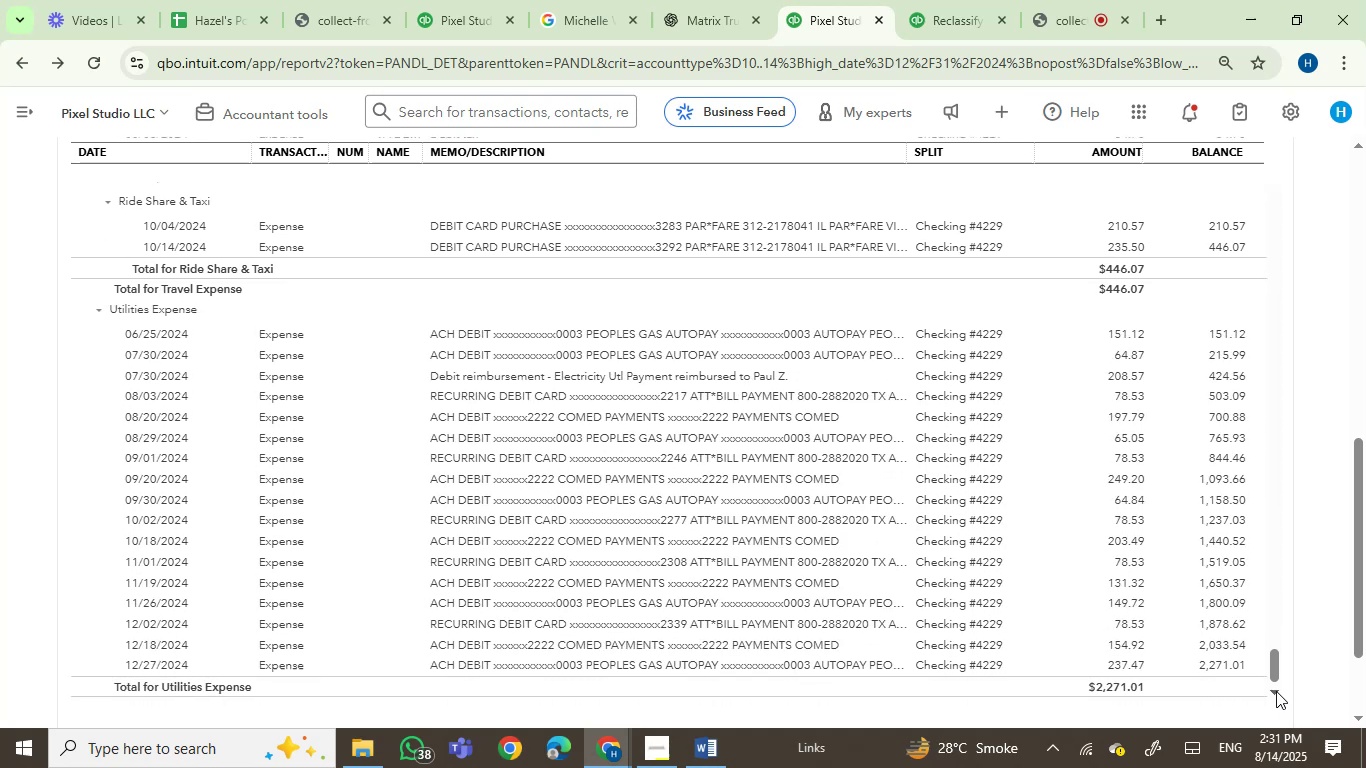 
triple_click([1276, 691])
 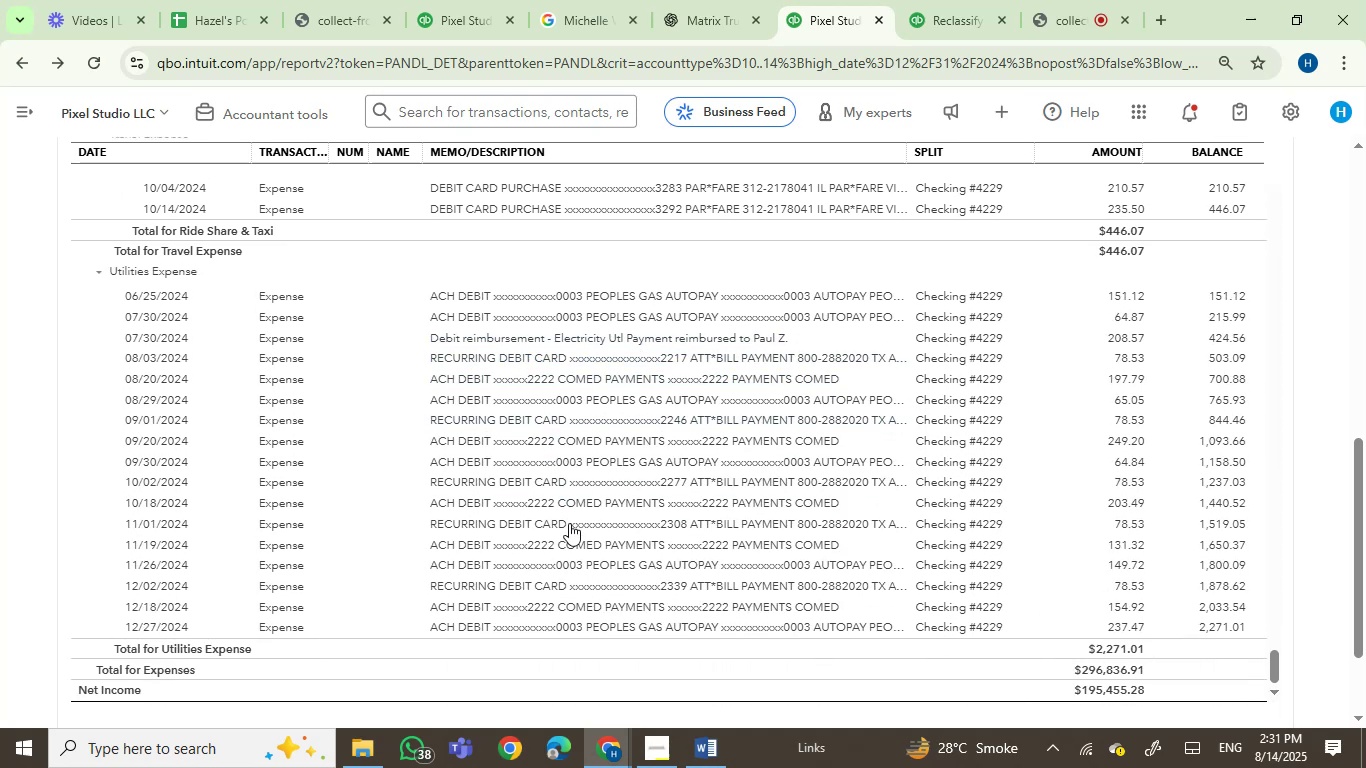 
wait(5.26)
 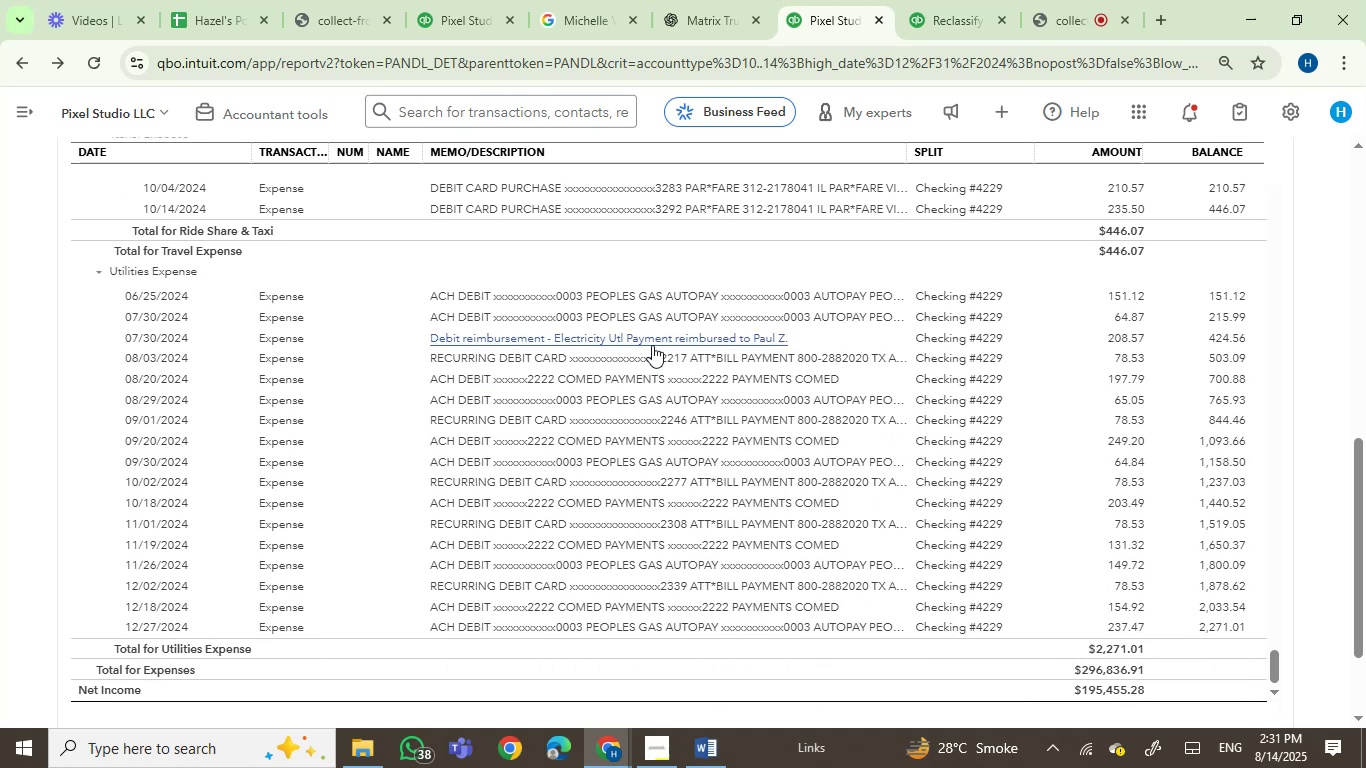 
left_click_drag(start_coordinate=[1274, 658], to_coordinate=[1280, 619])
 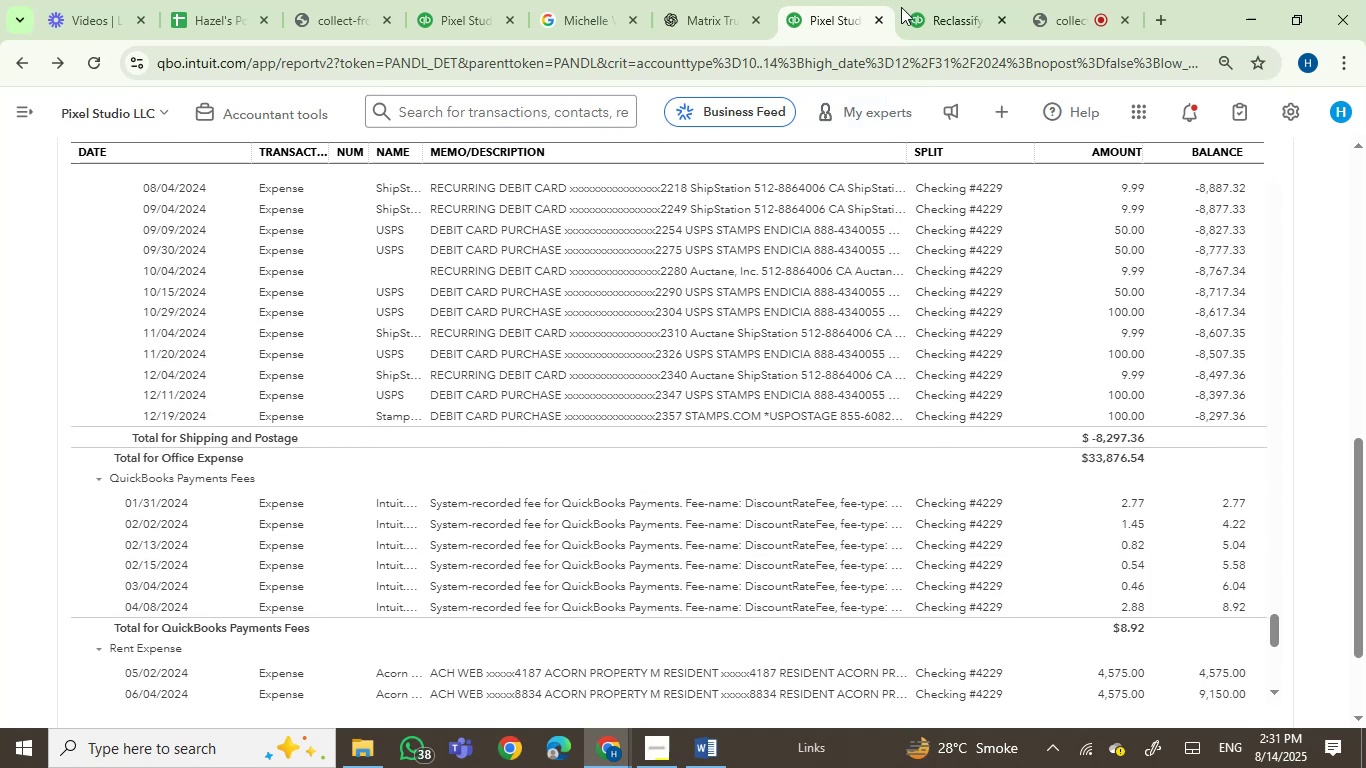 
left_click([922, 0])
 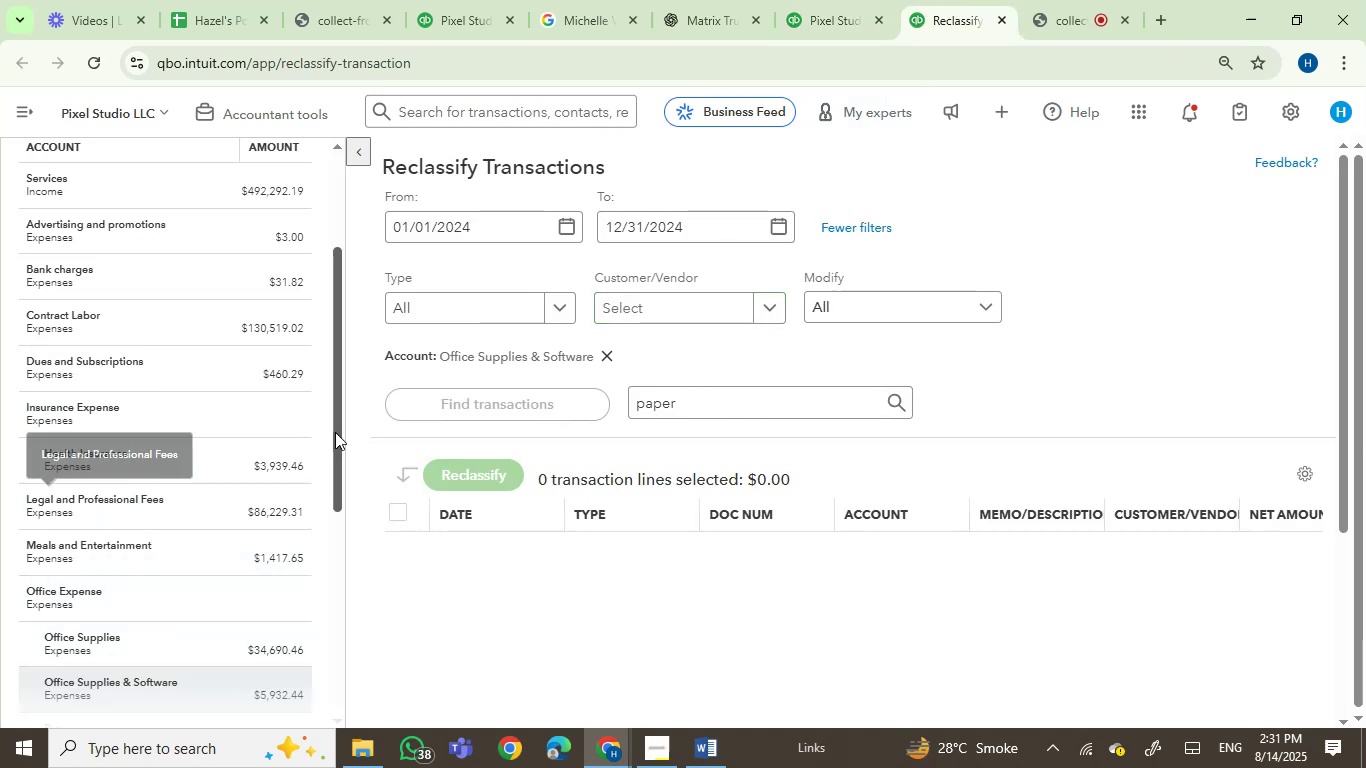 
left_click_drag(start_coordinate=[338, 434], to_coordinate=[341, 599])
 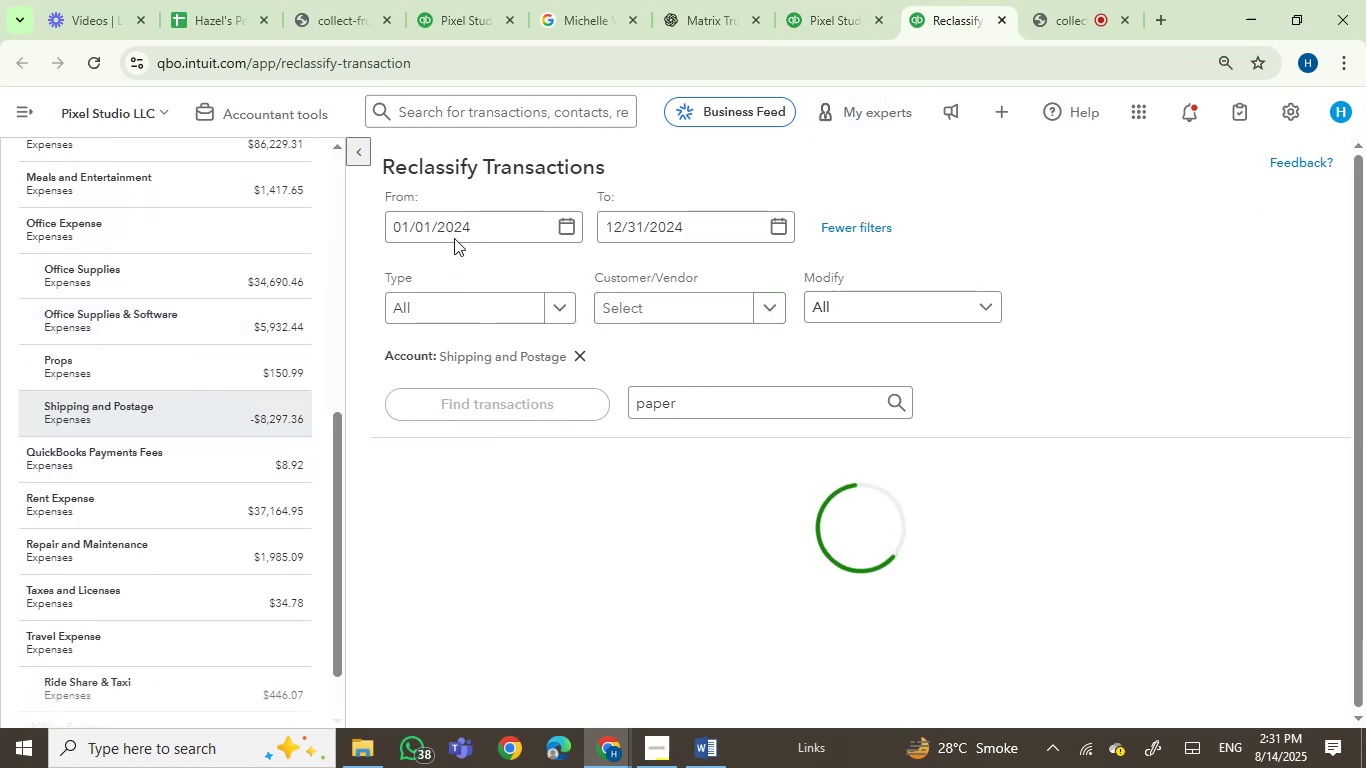 
left_click([359, 152])
 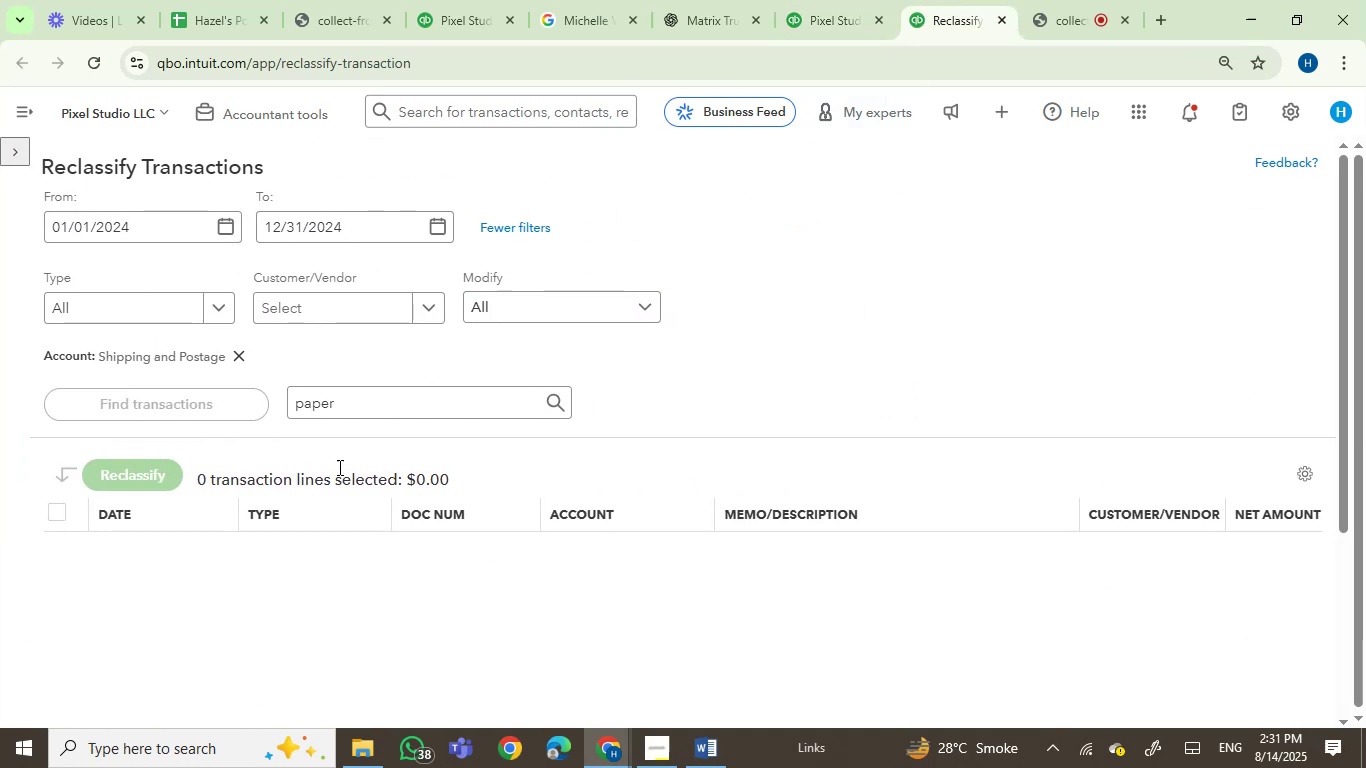 
left_click_drag(start_coordinate=[370, 411], to_coordinate=[294, 404])
 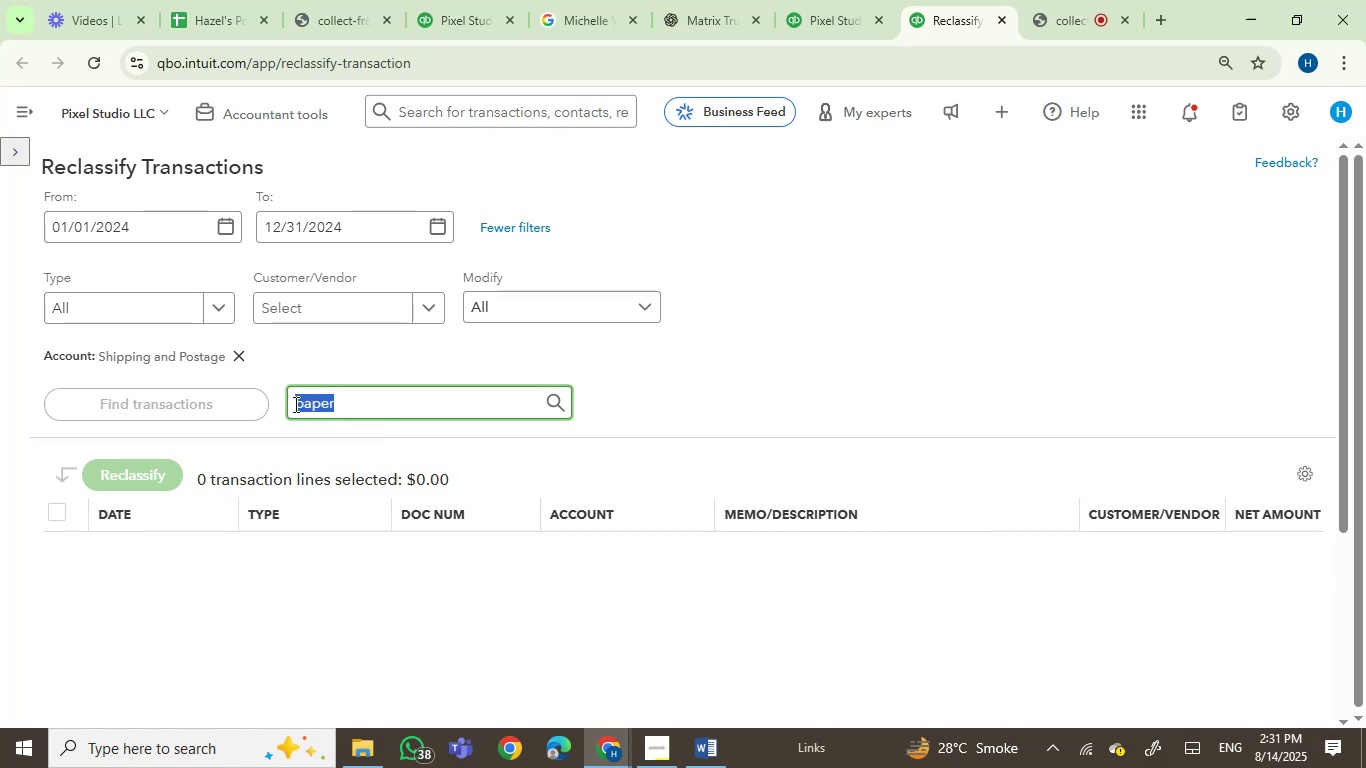 
key(Backspace)
 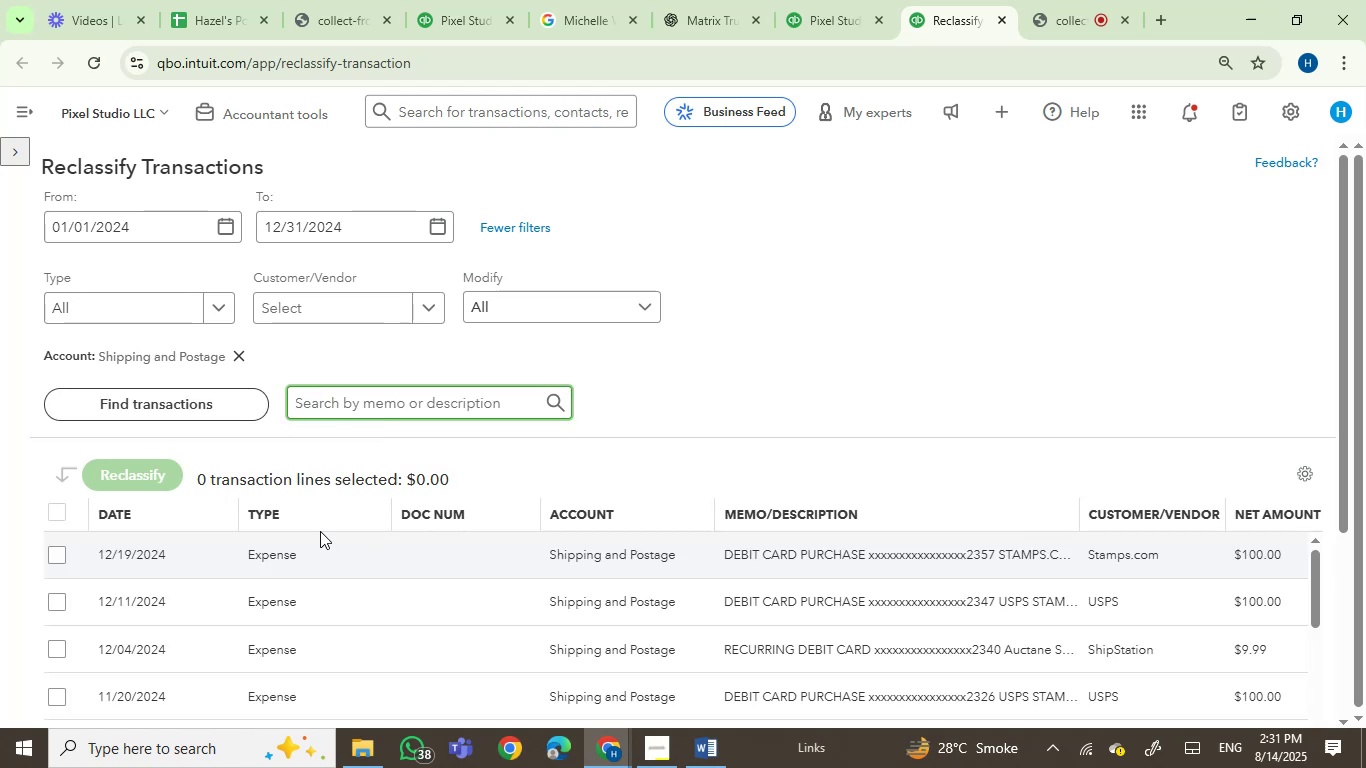 
left_click([284, 514])
 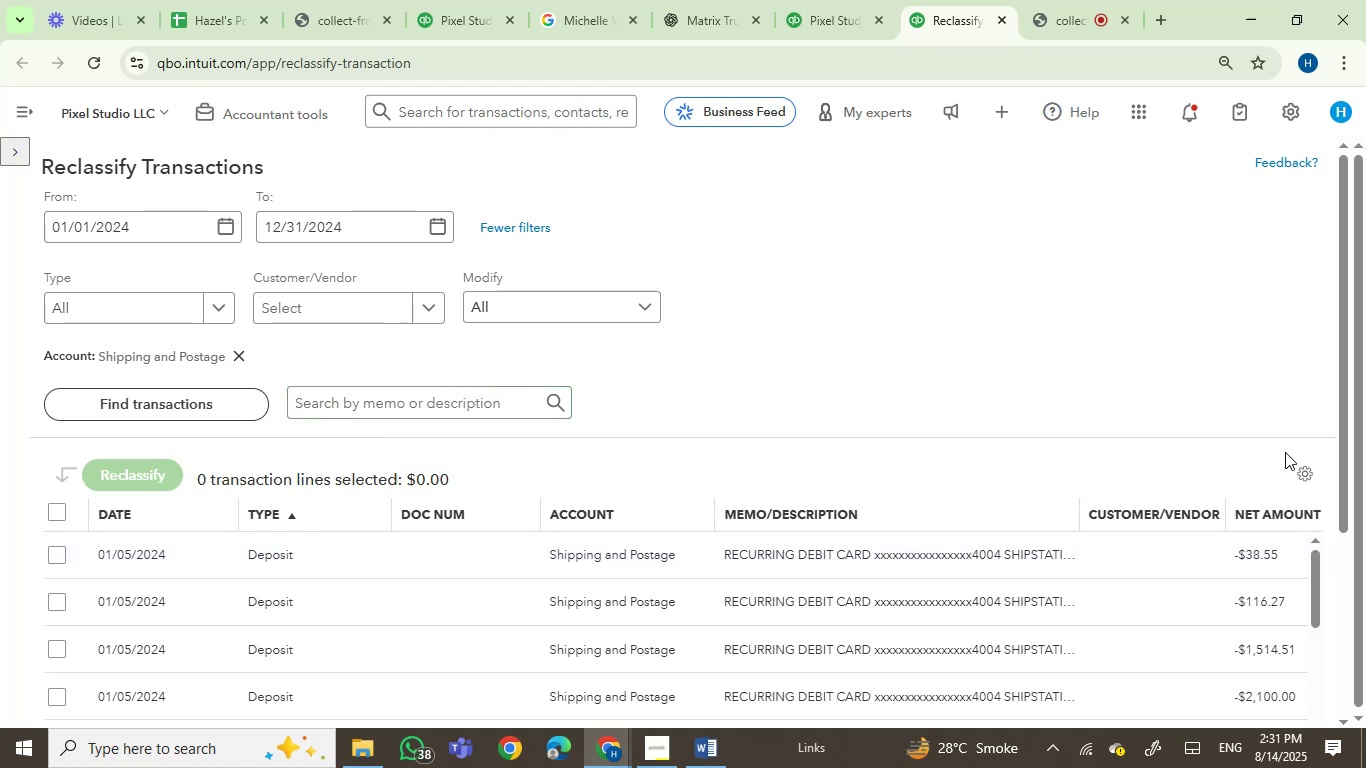 
left_click_drag(start_coordinate=[1344, 416], to_coordinate=[1355, 566])
 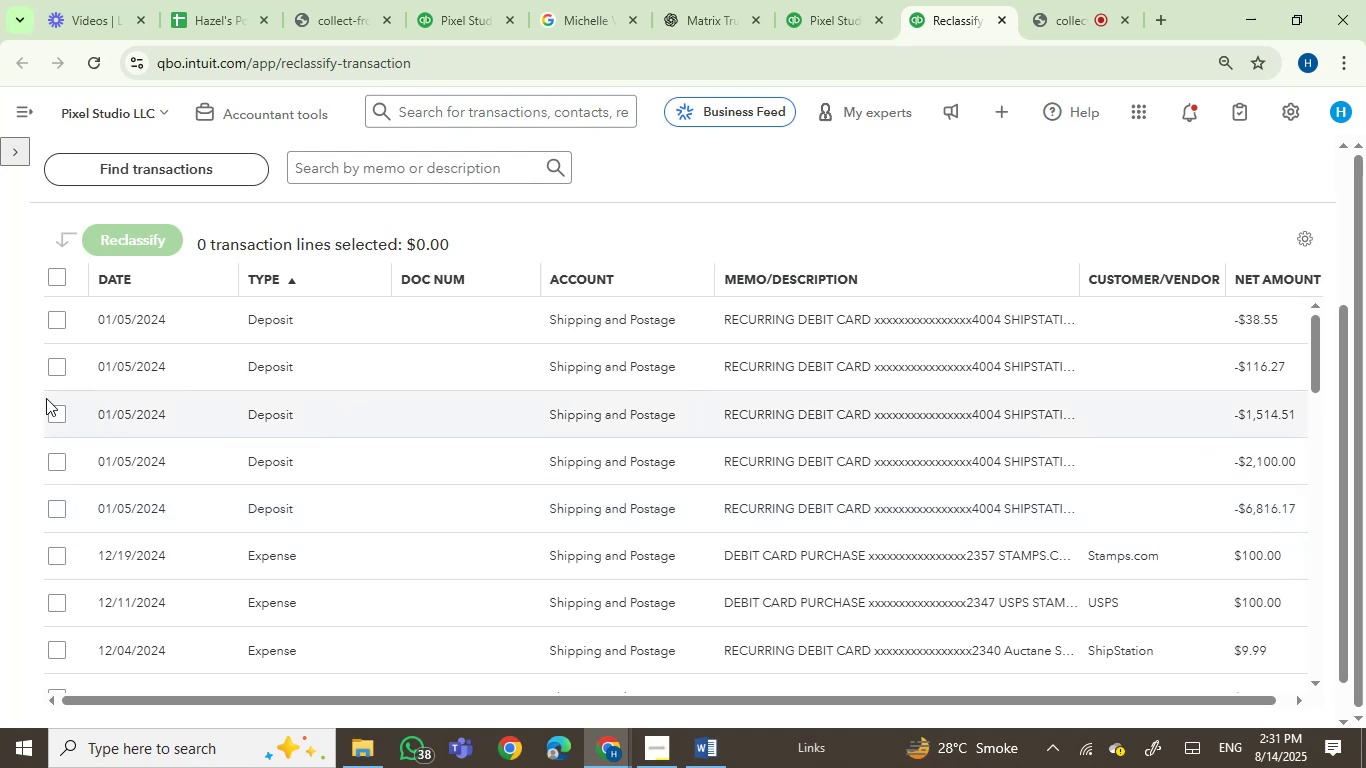 
wait(13.68)
 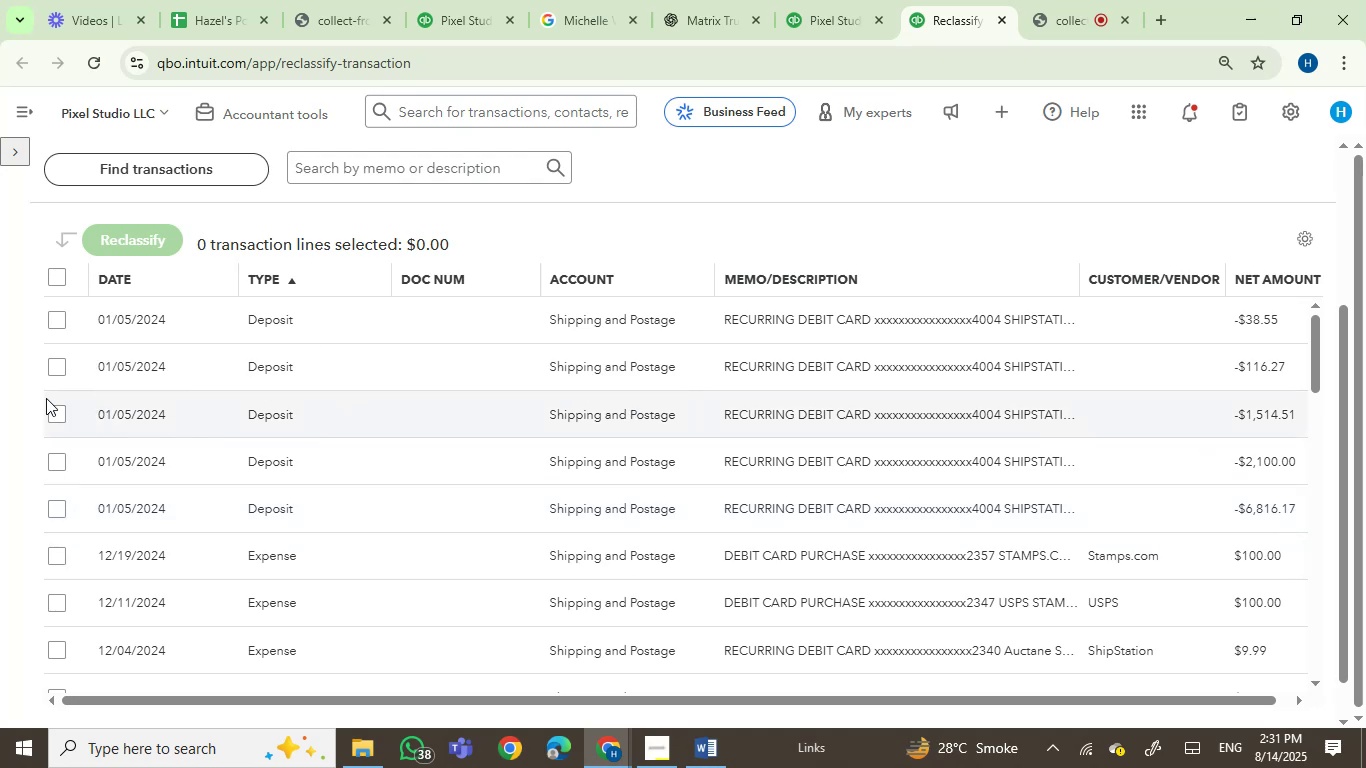 
left_click([573, 11])
 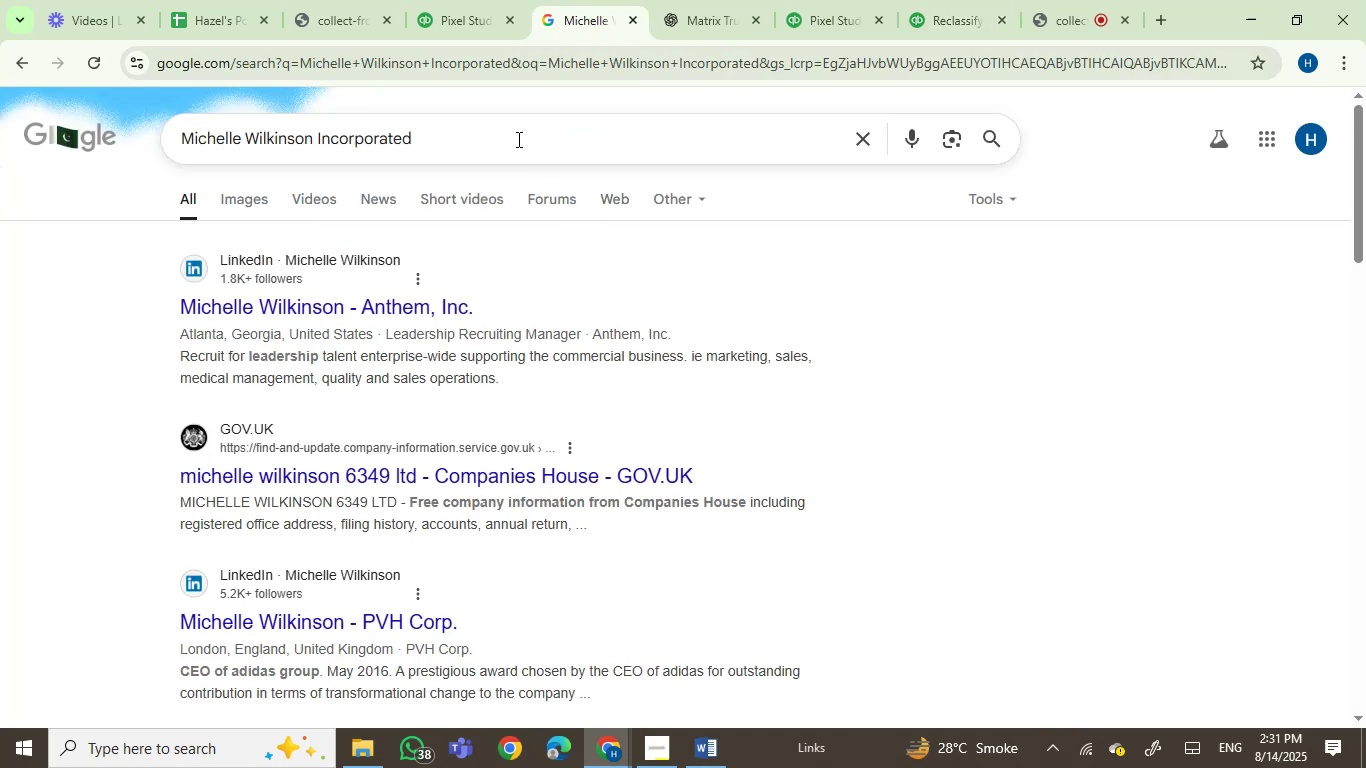 
left_click([684, 0])
 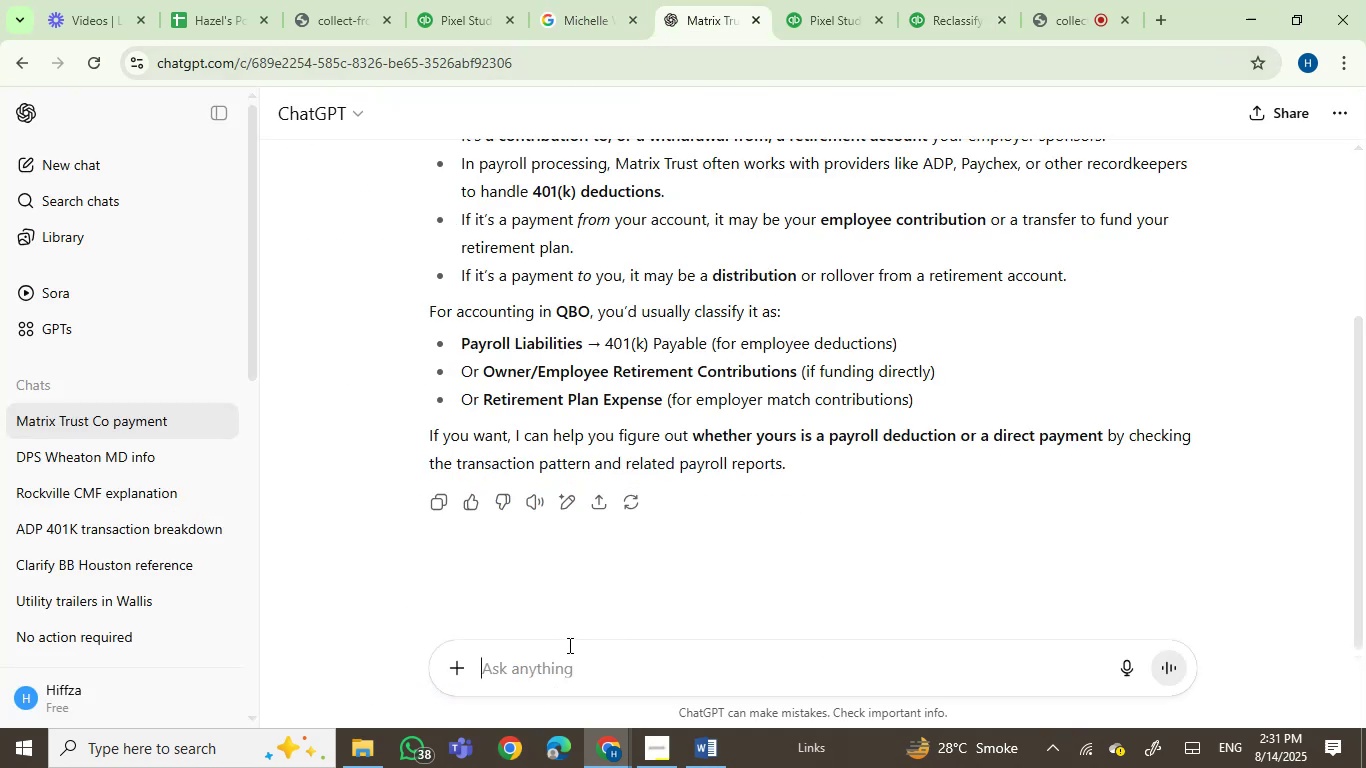 
type(sgh)
key(Backspace)
key(Backspace)
type(hipstatio )
key(Backspace)
type(n deposis)
key(Backspace)
type(ts )
 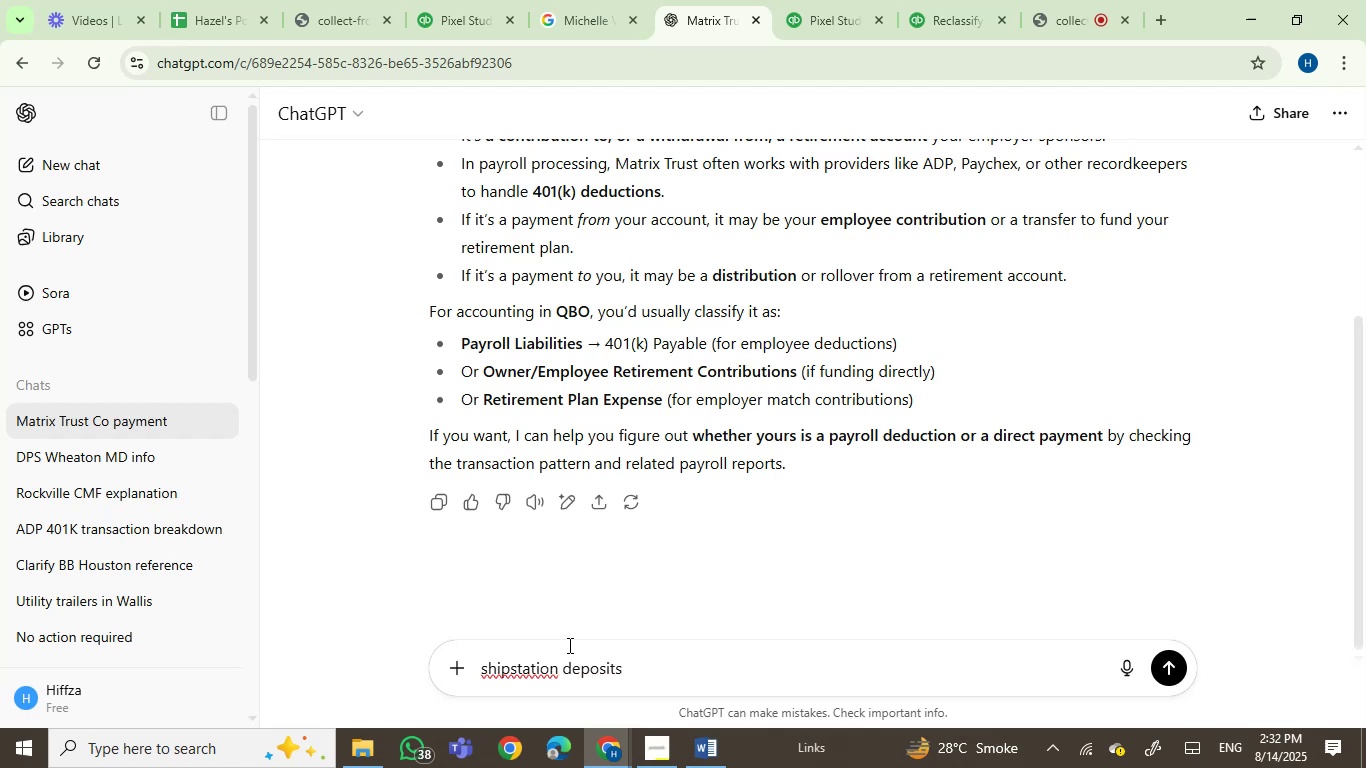 
key(Enter)
 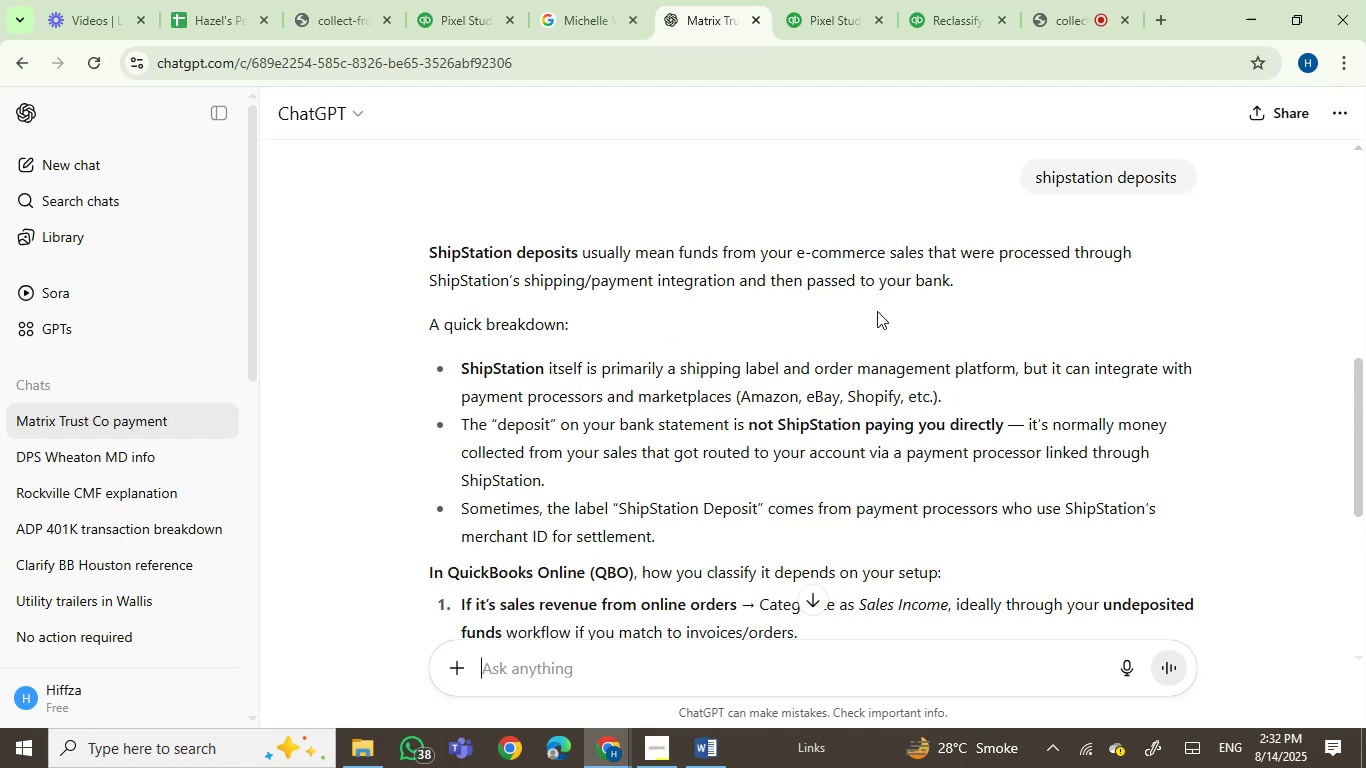 
wait(13.9)
 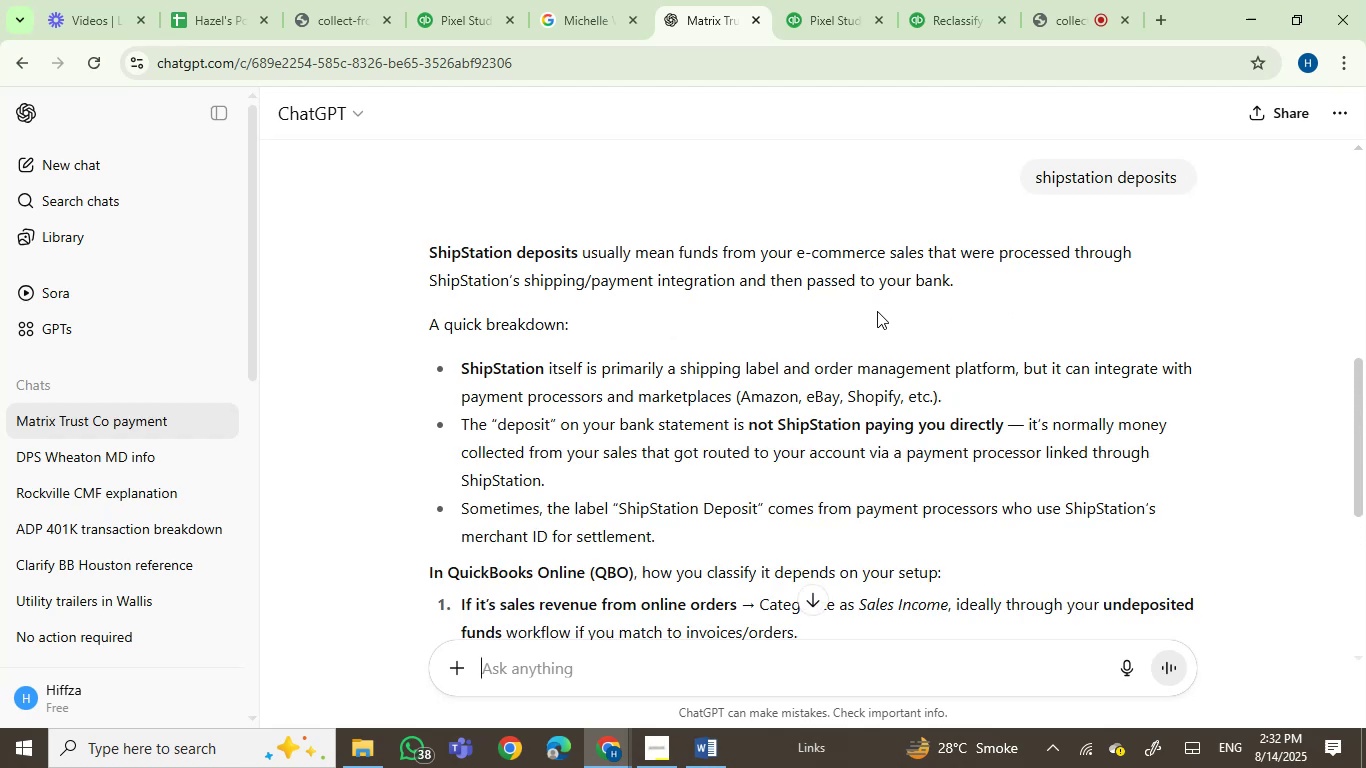 
left_click_drag(start_coordinate=[1365, 410], to_coordinate=[1365, 468])
 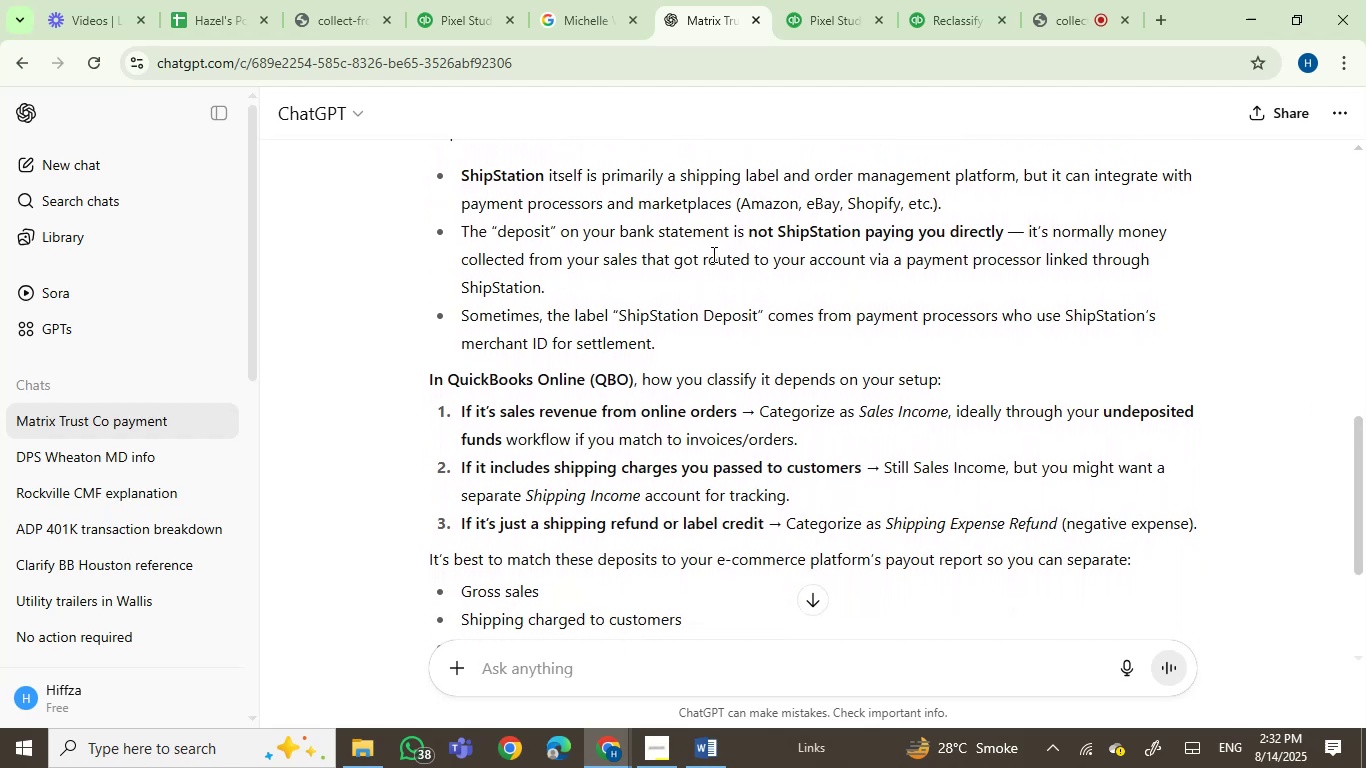 
wait(8.53)
 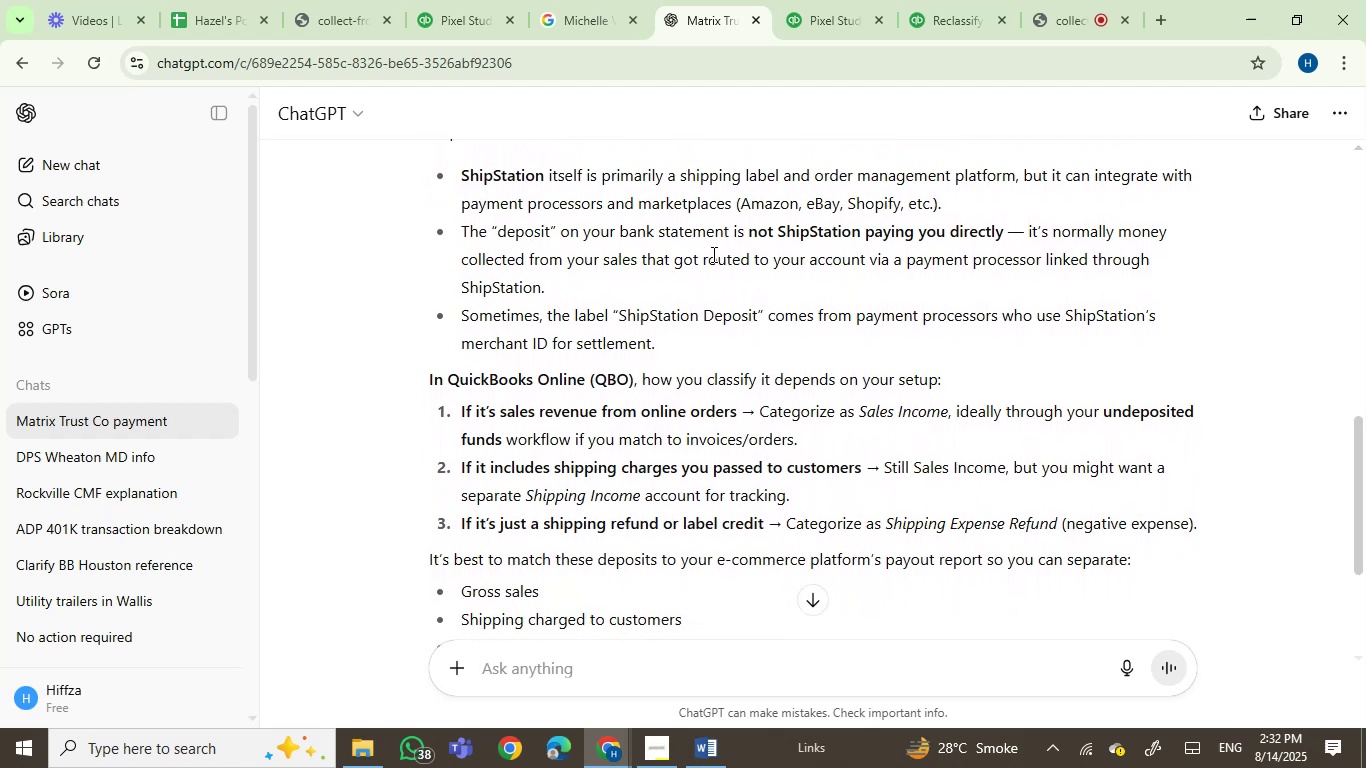 
left_click_drag(start_coordinate=[1365, 506], to_coordinate=[1365, 558])
 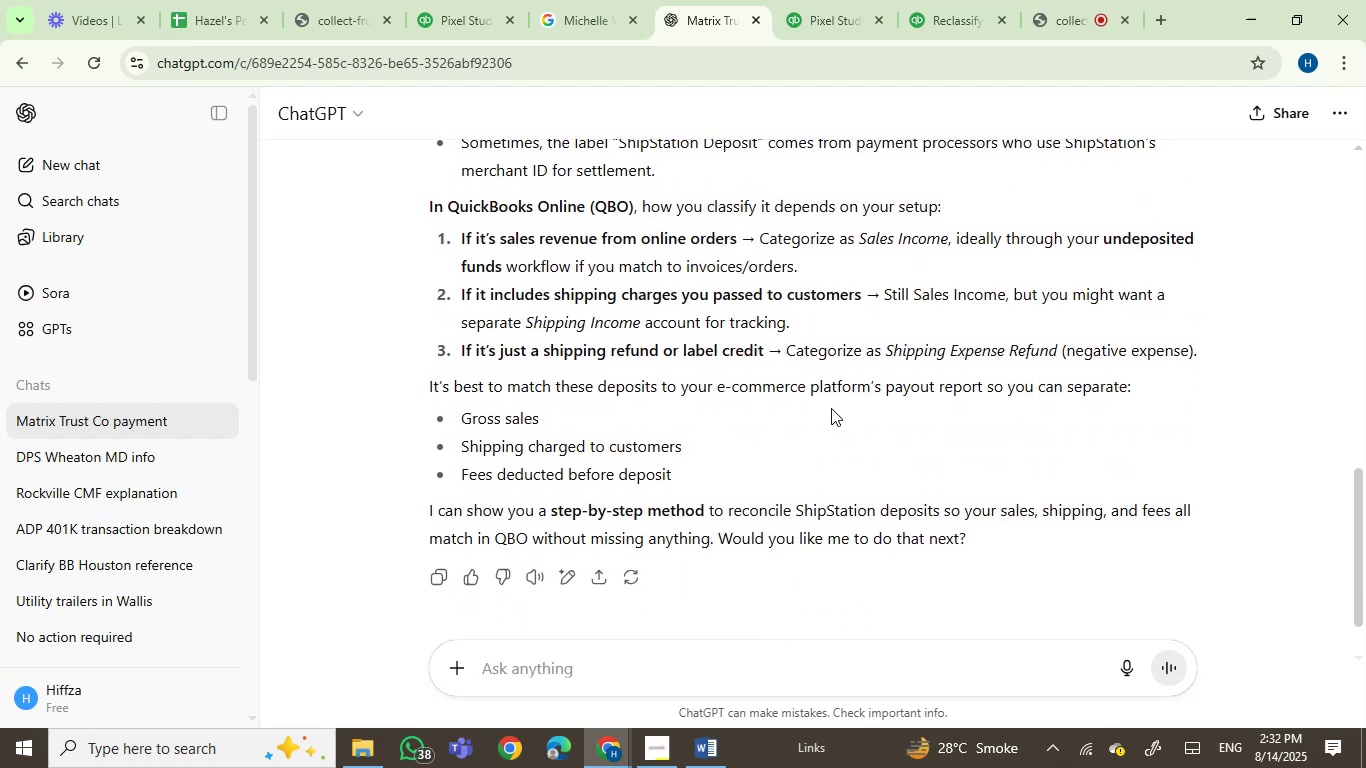 
wait(6.16)
 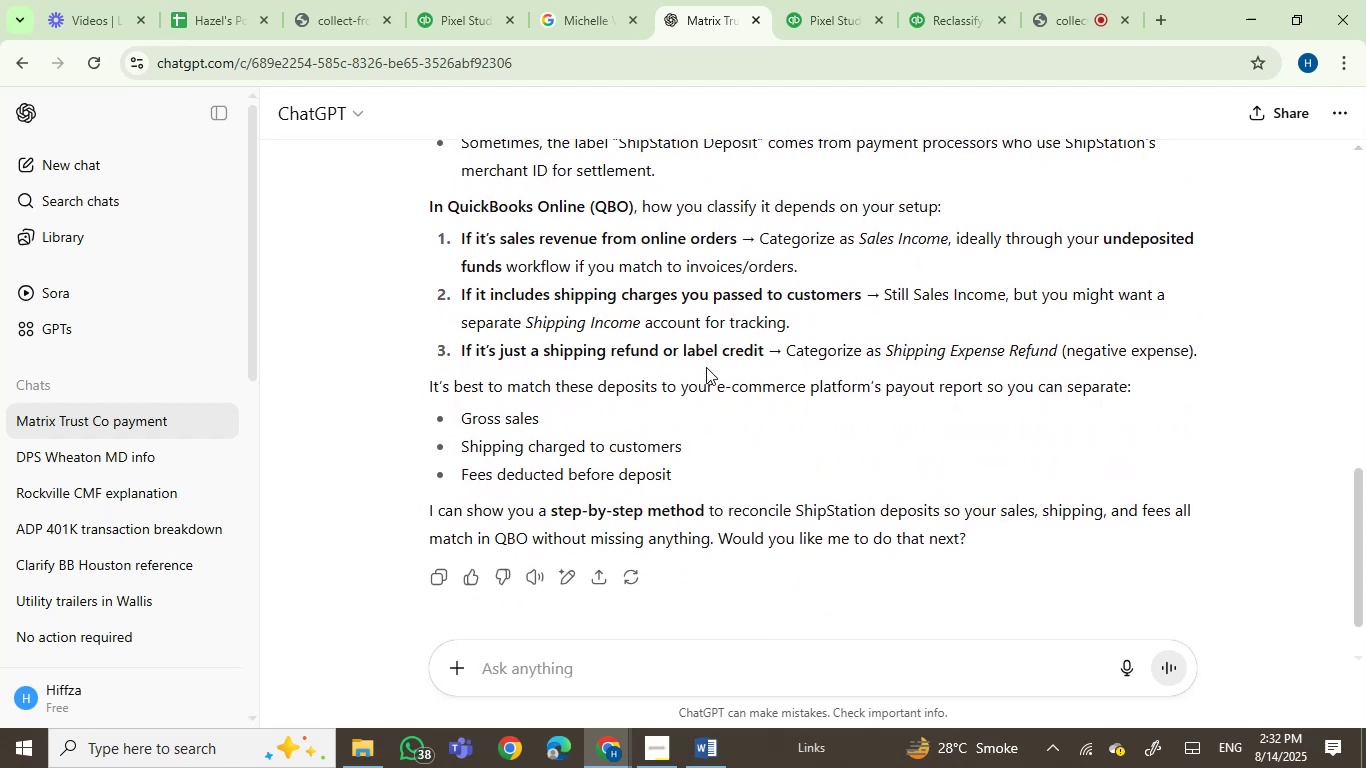 
left_click([830, 21])
 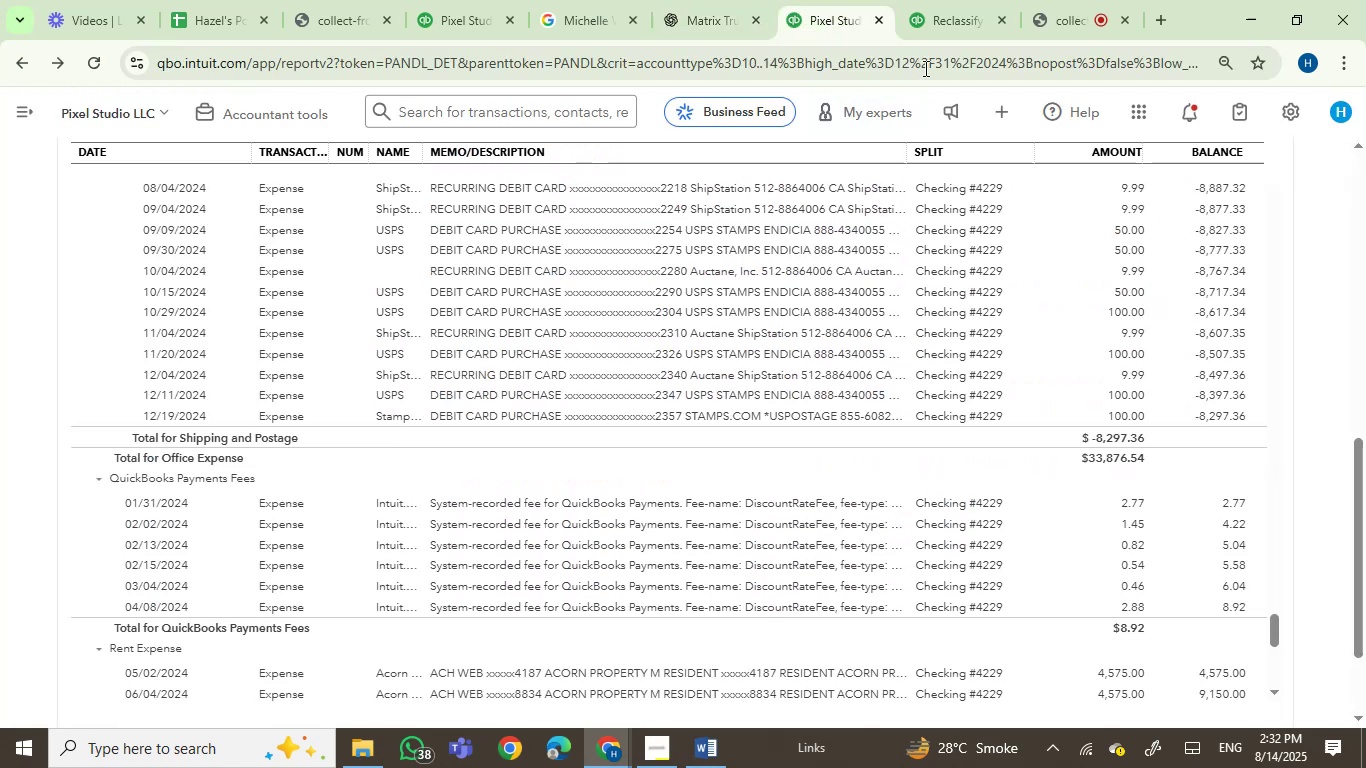 
left_click([935, 10])
 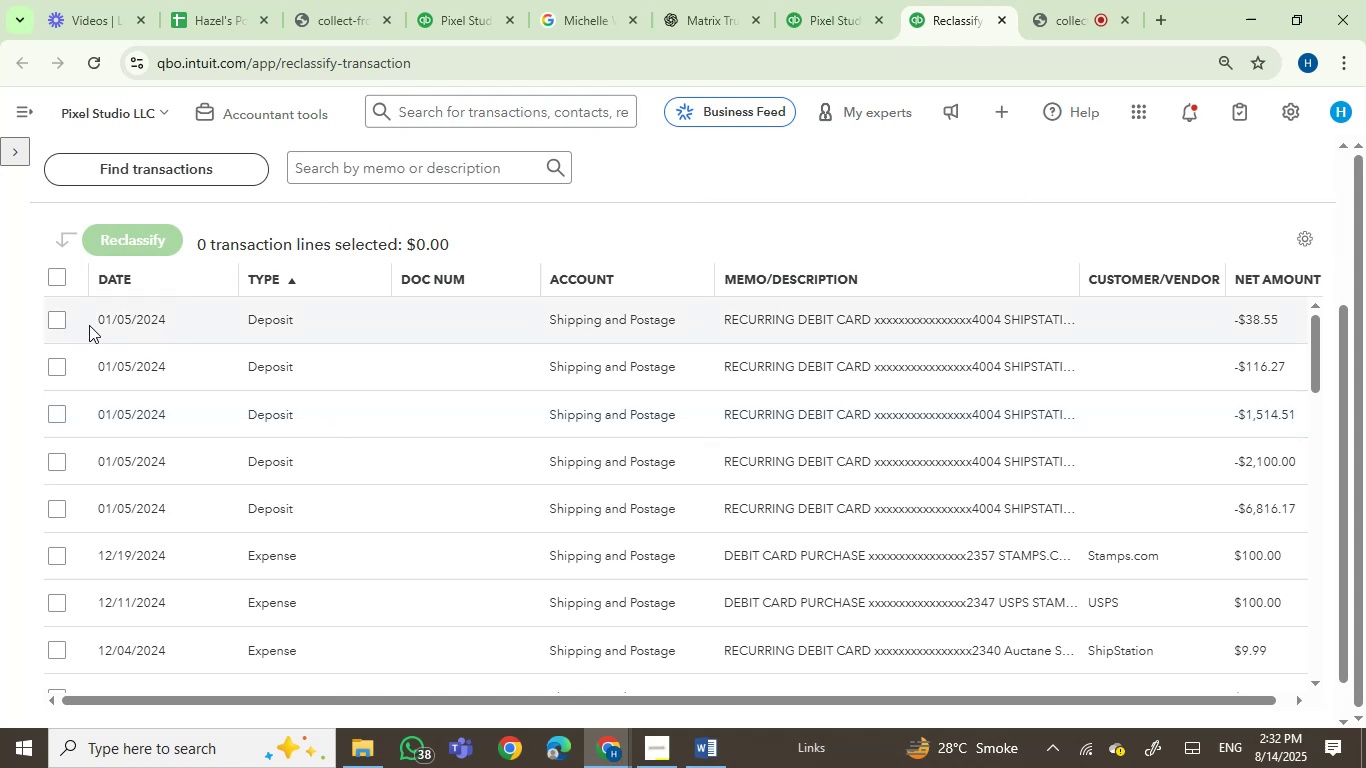 
left_click([66, 320])
 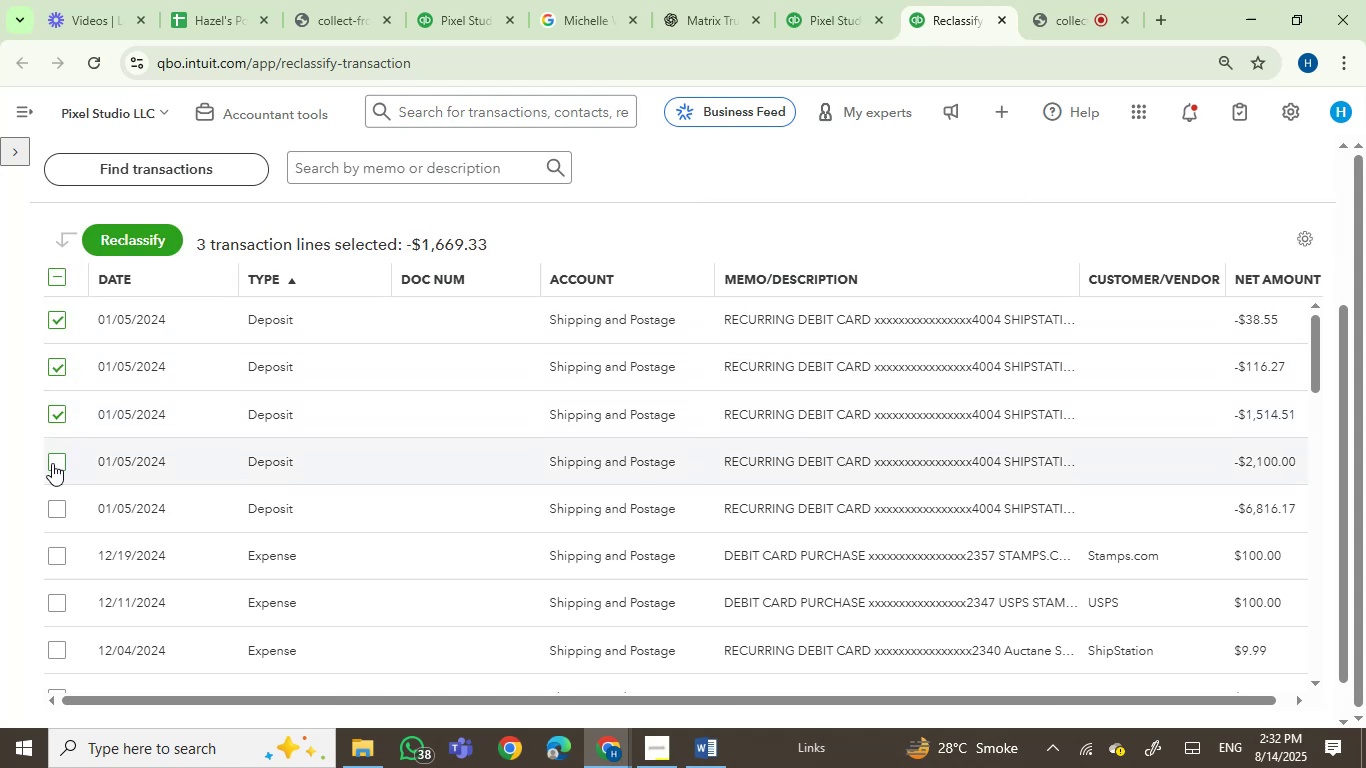 
left_click([54, 508])
 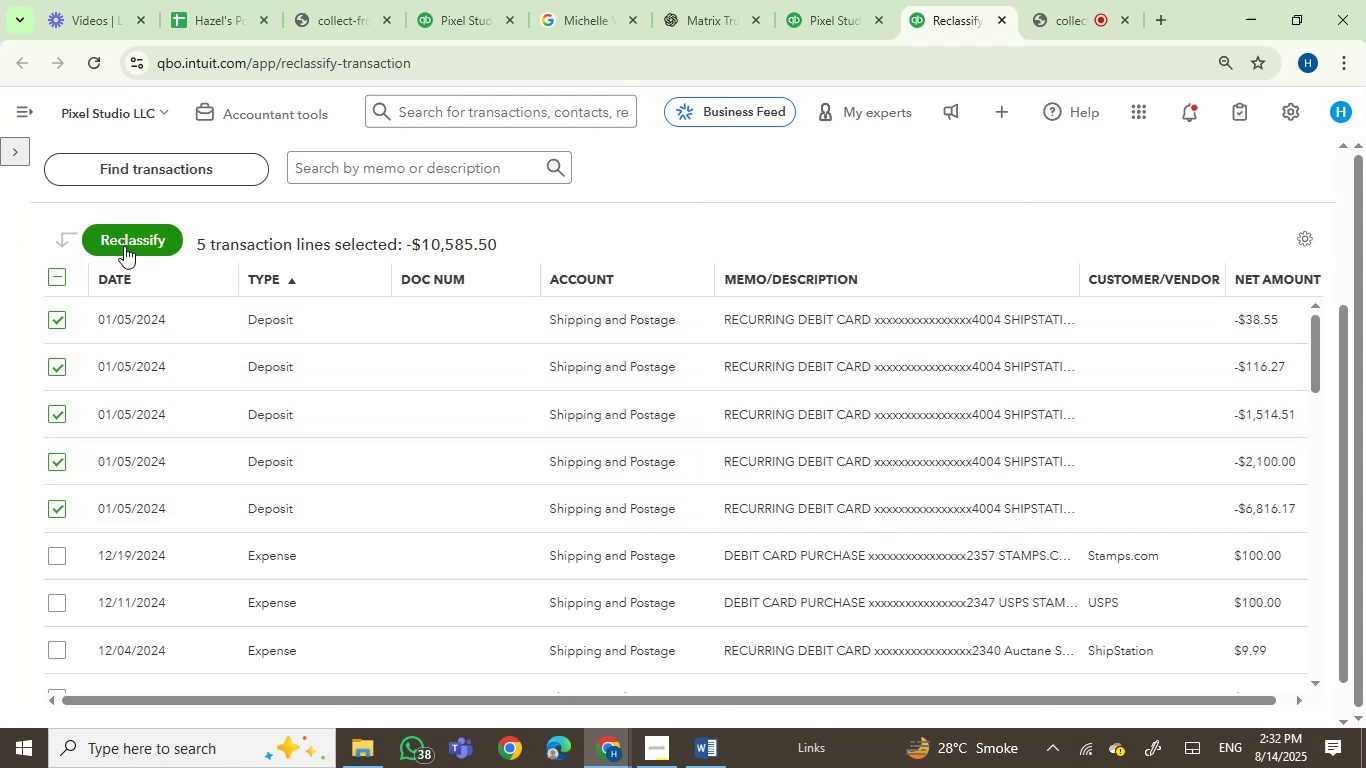 
left_click([503, 436])
 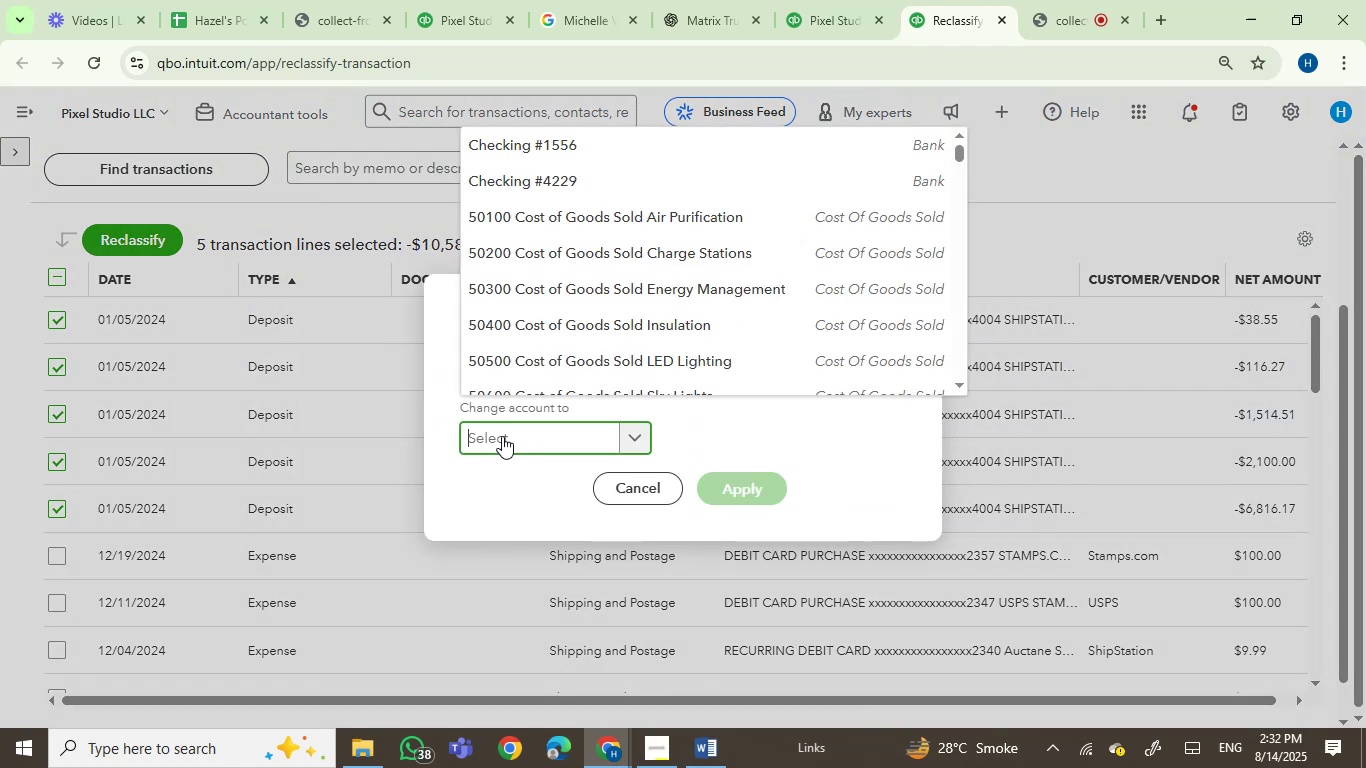 
type(serv)
 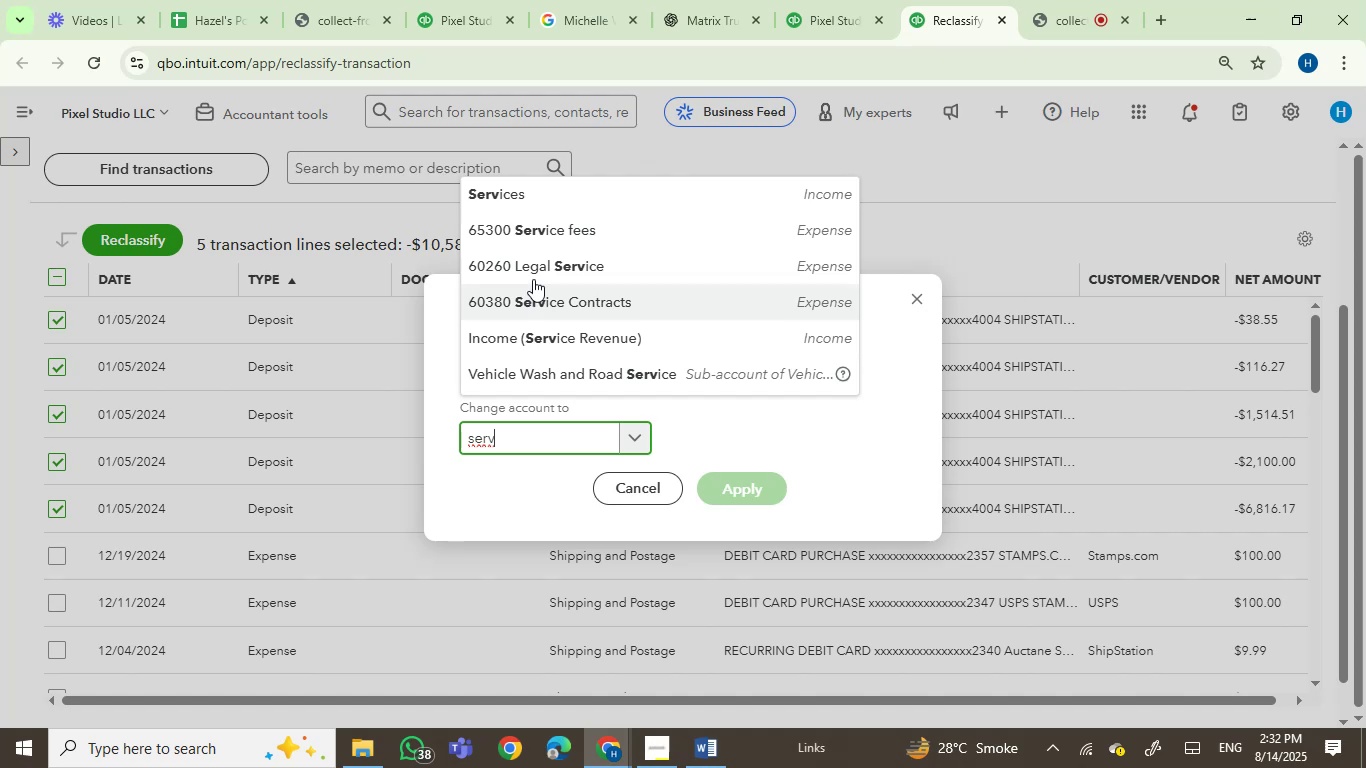 
left_click([539, 196])
 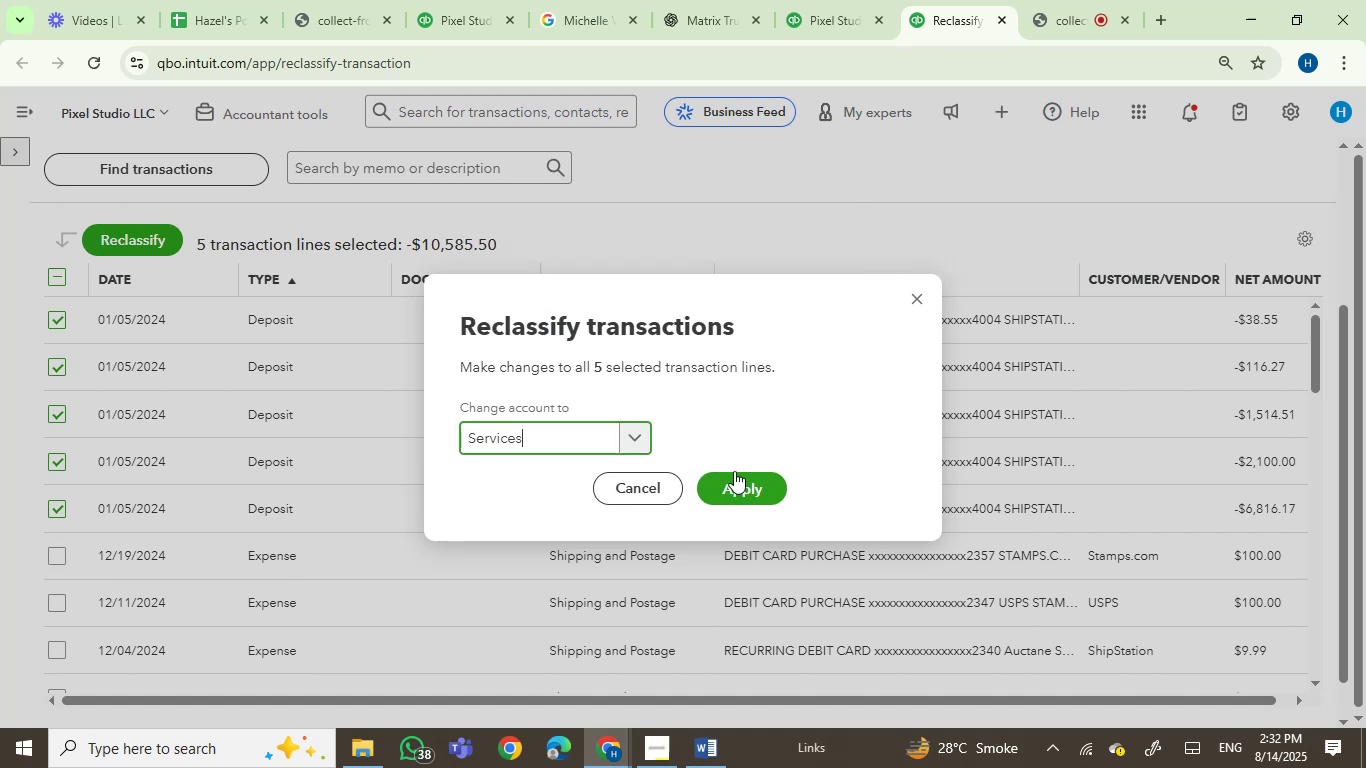 
left_click([738, 491])
 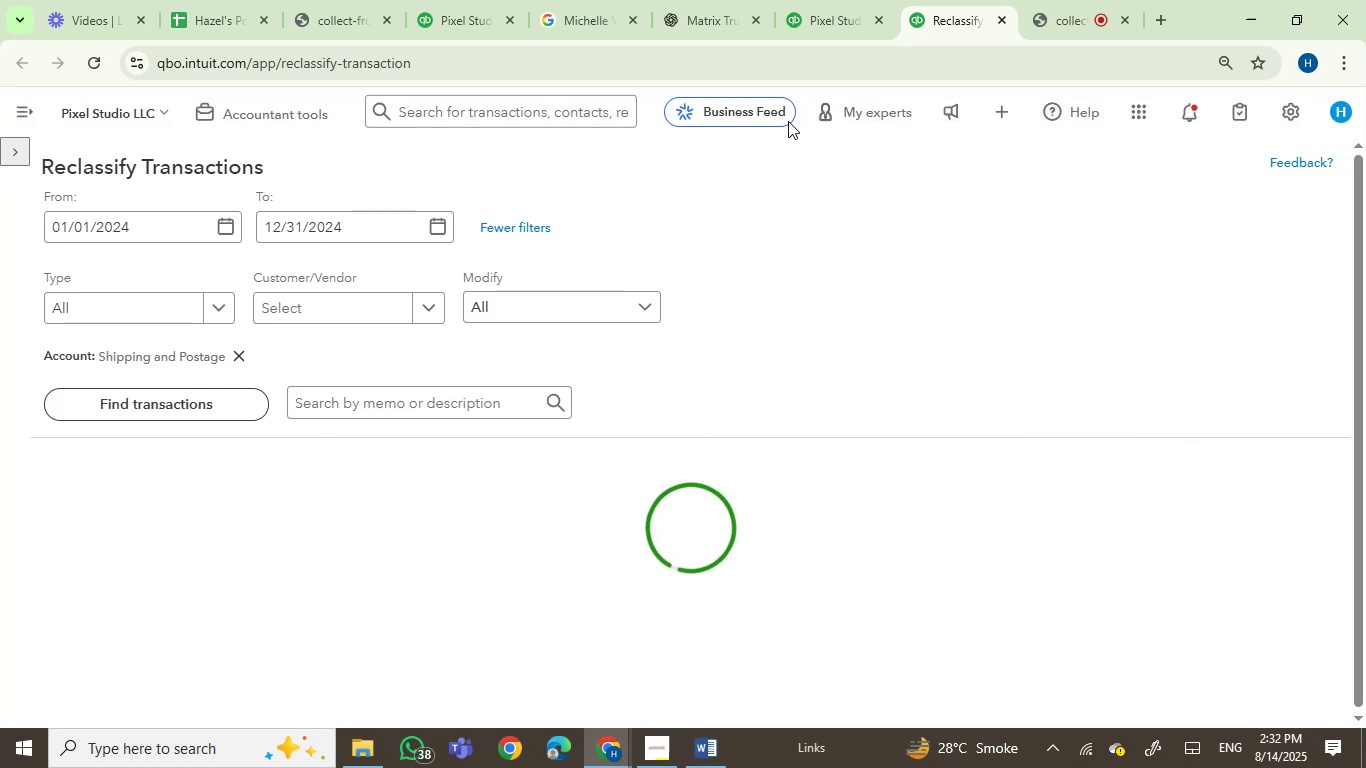 
left_click([808, 24])
 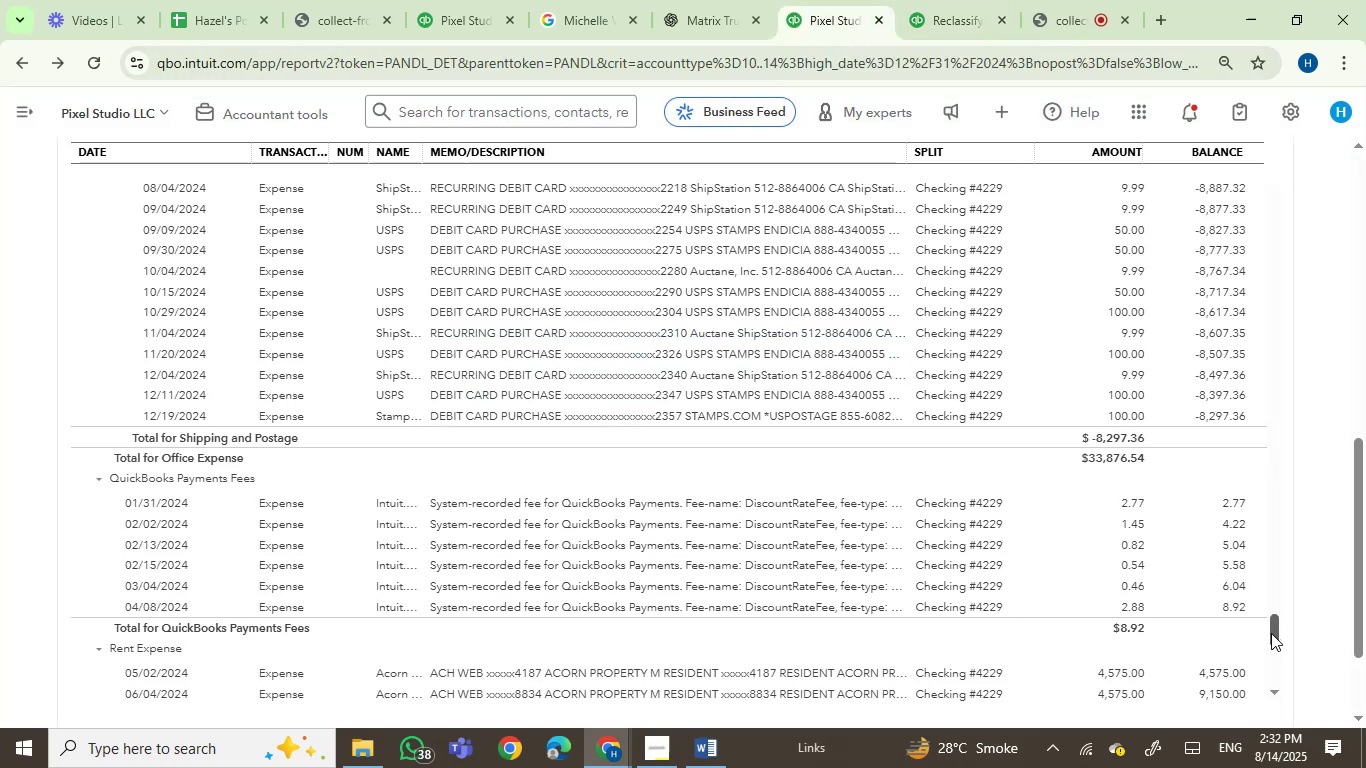 
left_click_drag(start_coordinate=[1276, 631], to_coordinate=[1277, 636])
 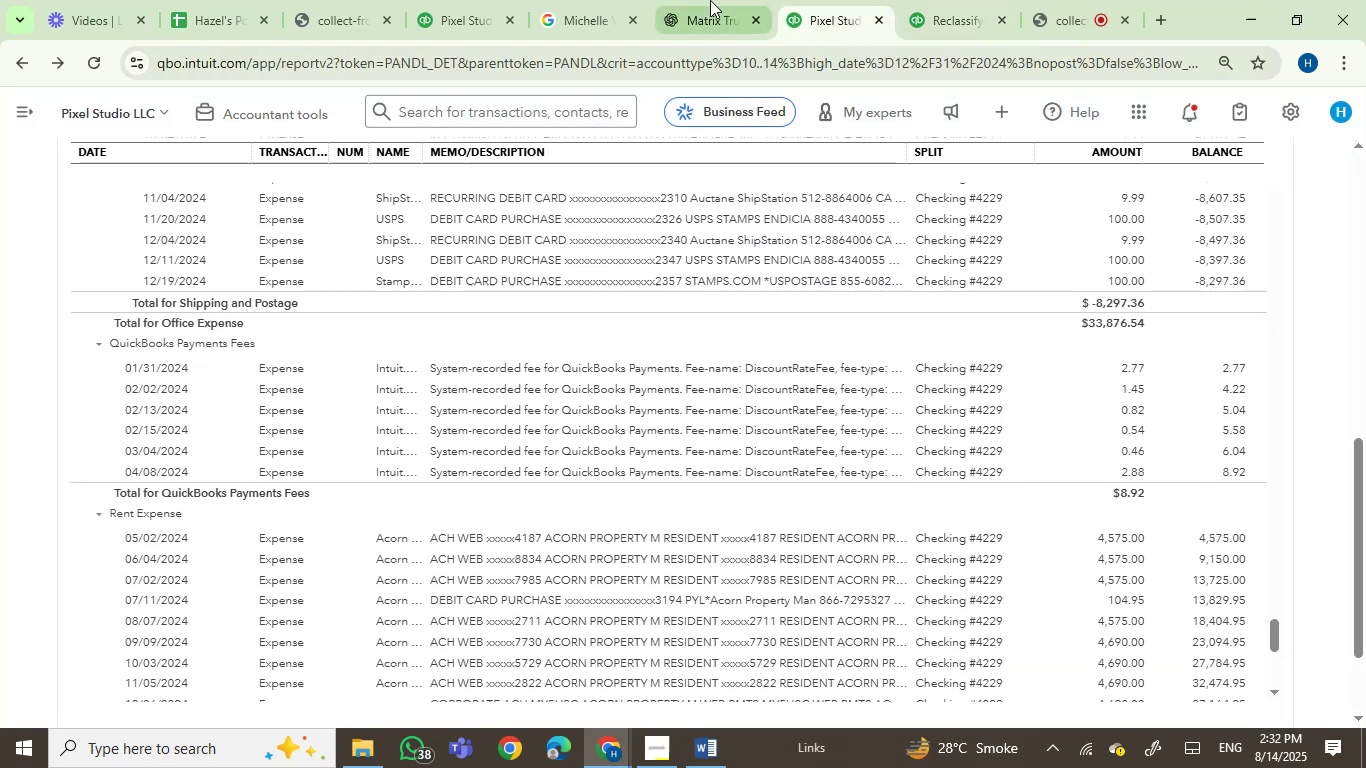 
left_click([704, 0])
 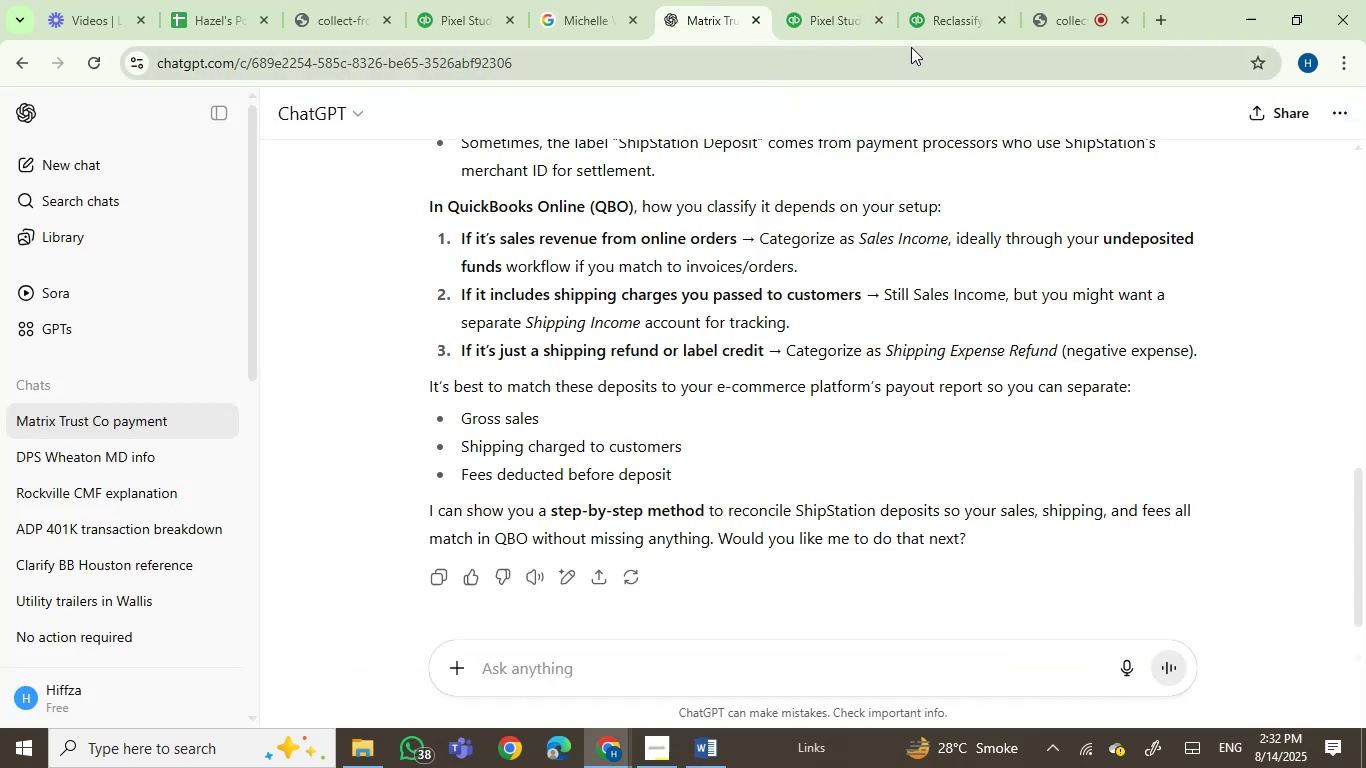 
left_click([934, 21])
 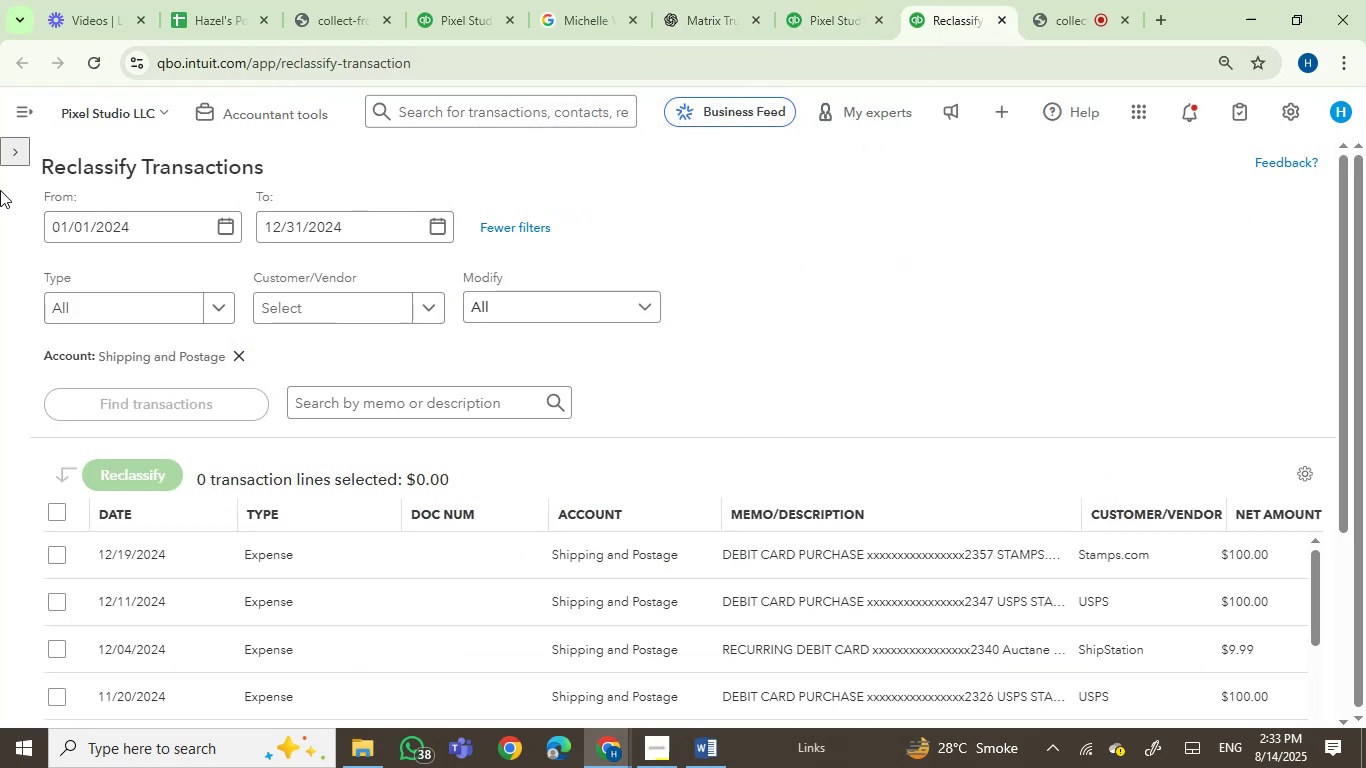 
left_click([11, 146])
 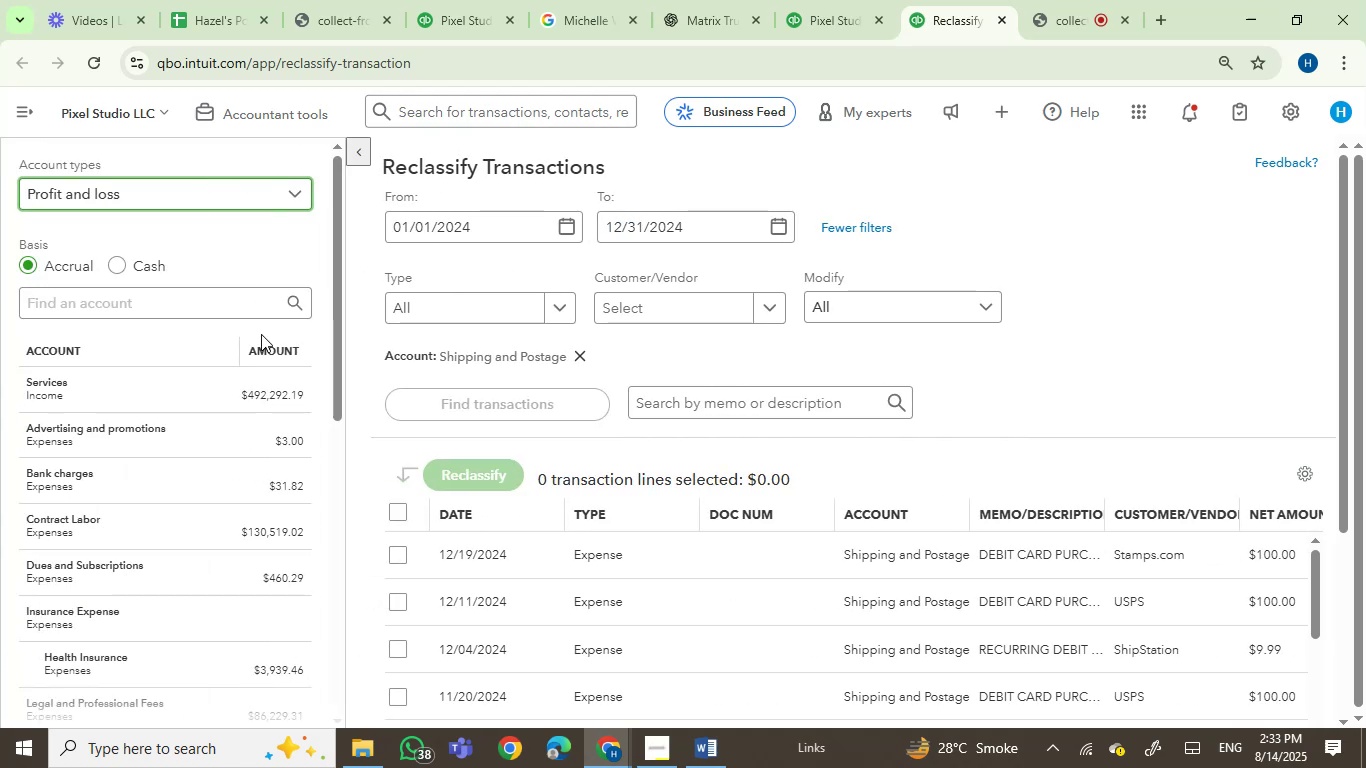 
scroll: coordinate [270, 566], scroll_direction: down, amount: 13.0
 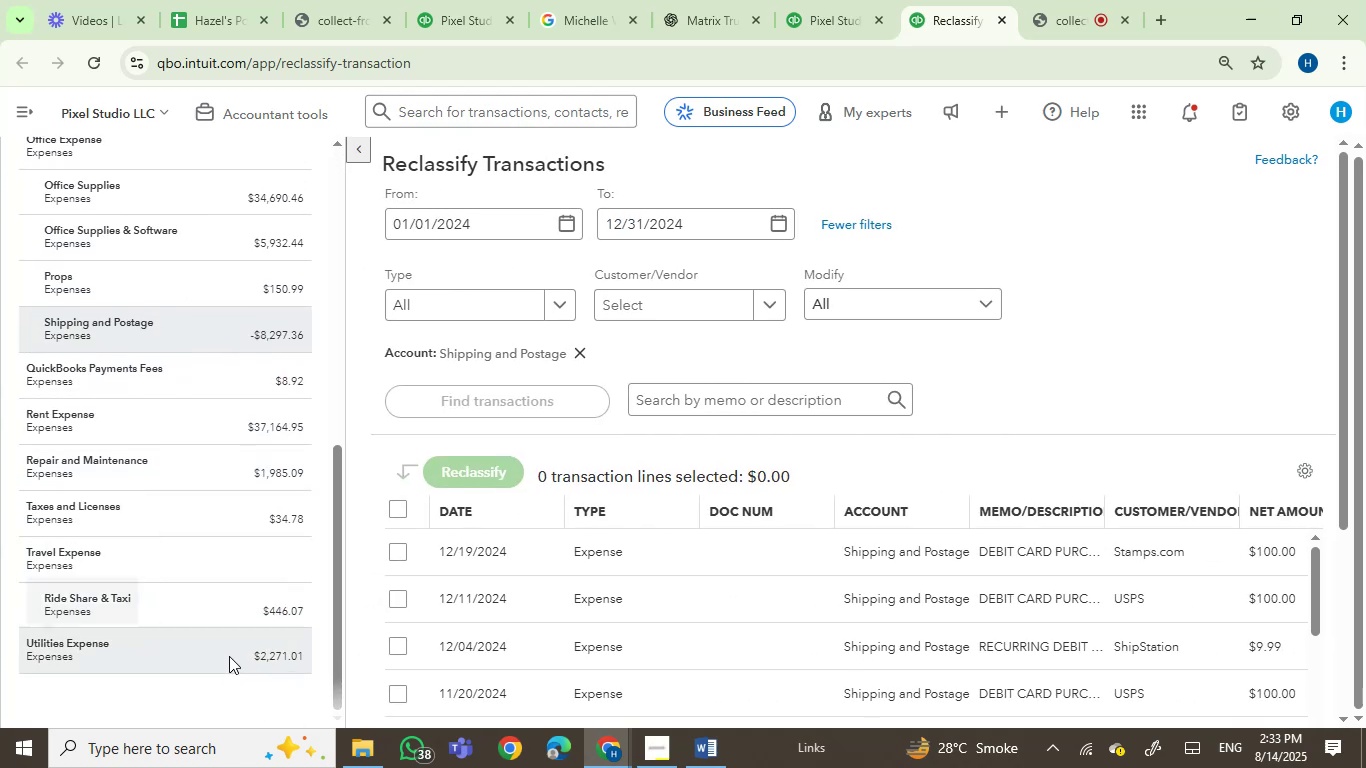 
left_click([229, 656])
 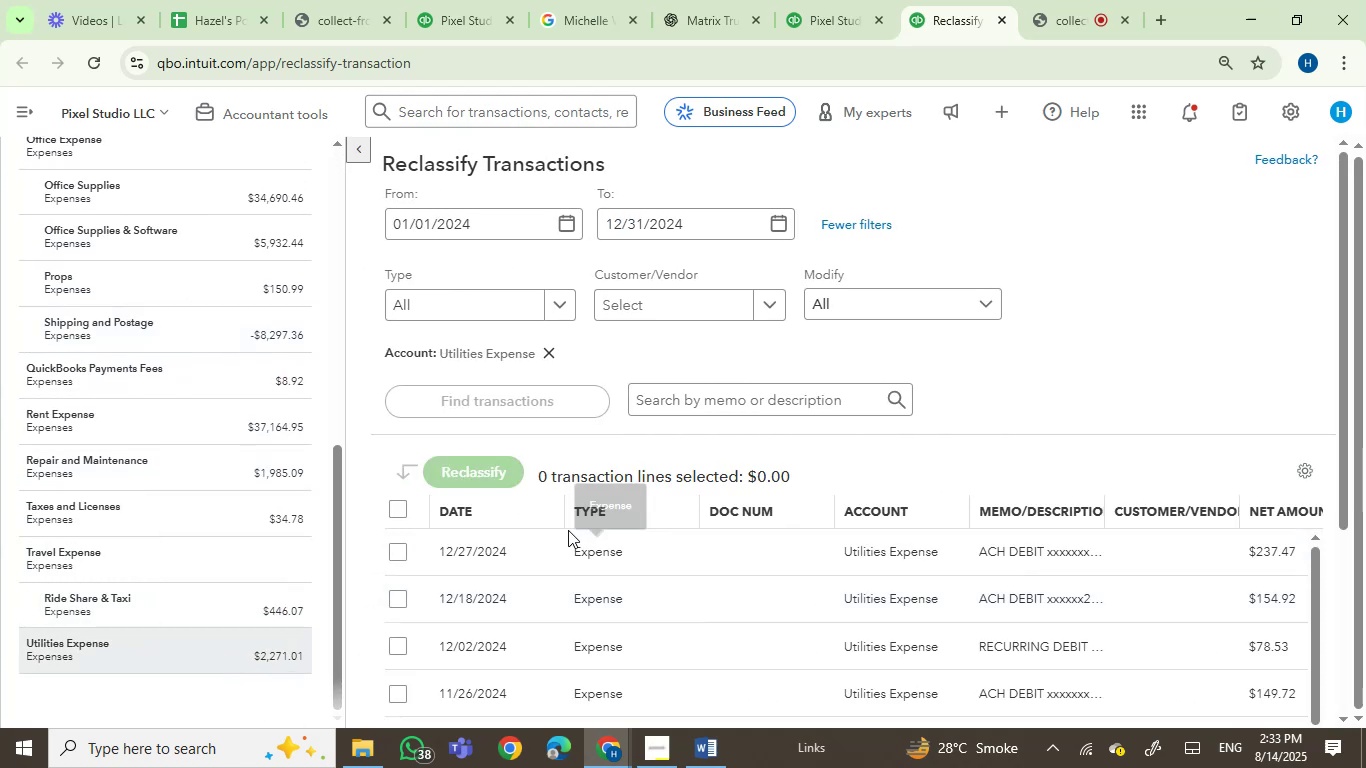 
left_click([578, 510])
 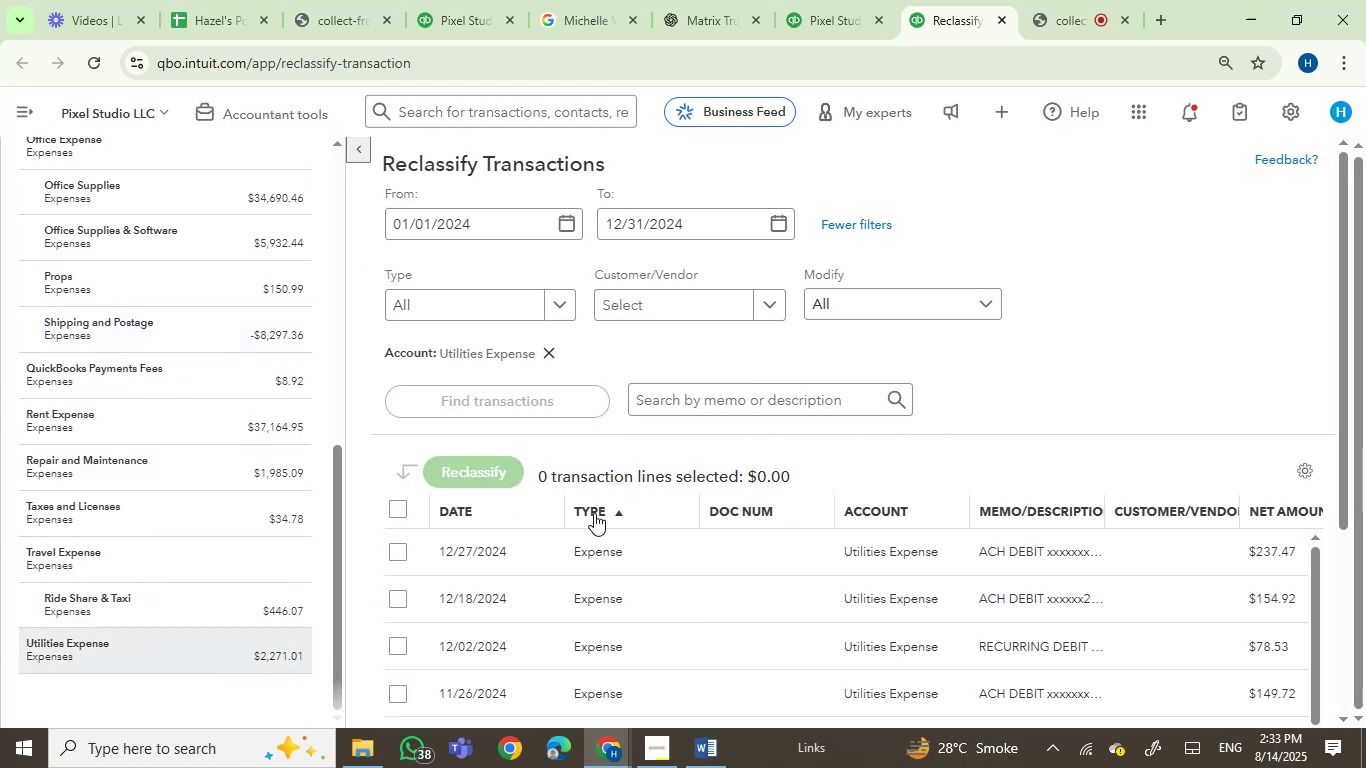 
left_click([596, 513])
 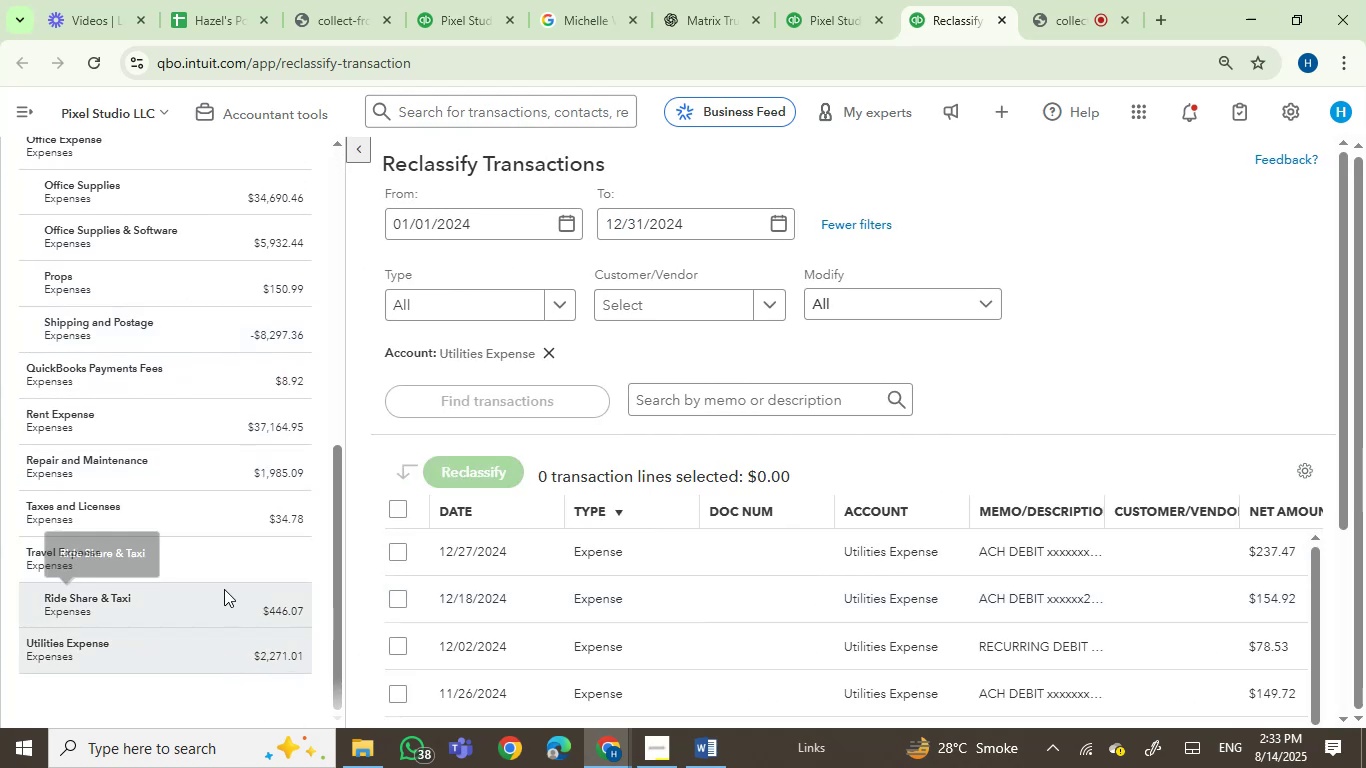 
left_click([213, 607])
 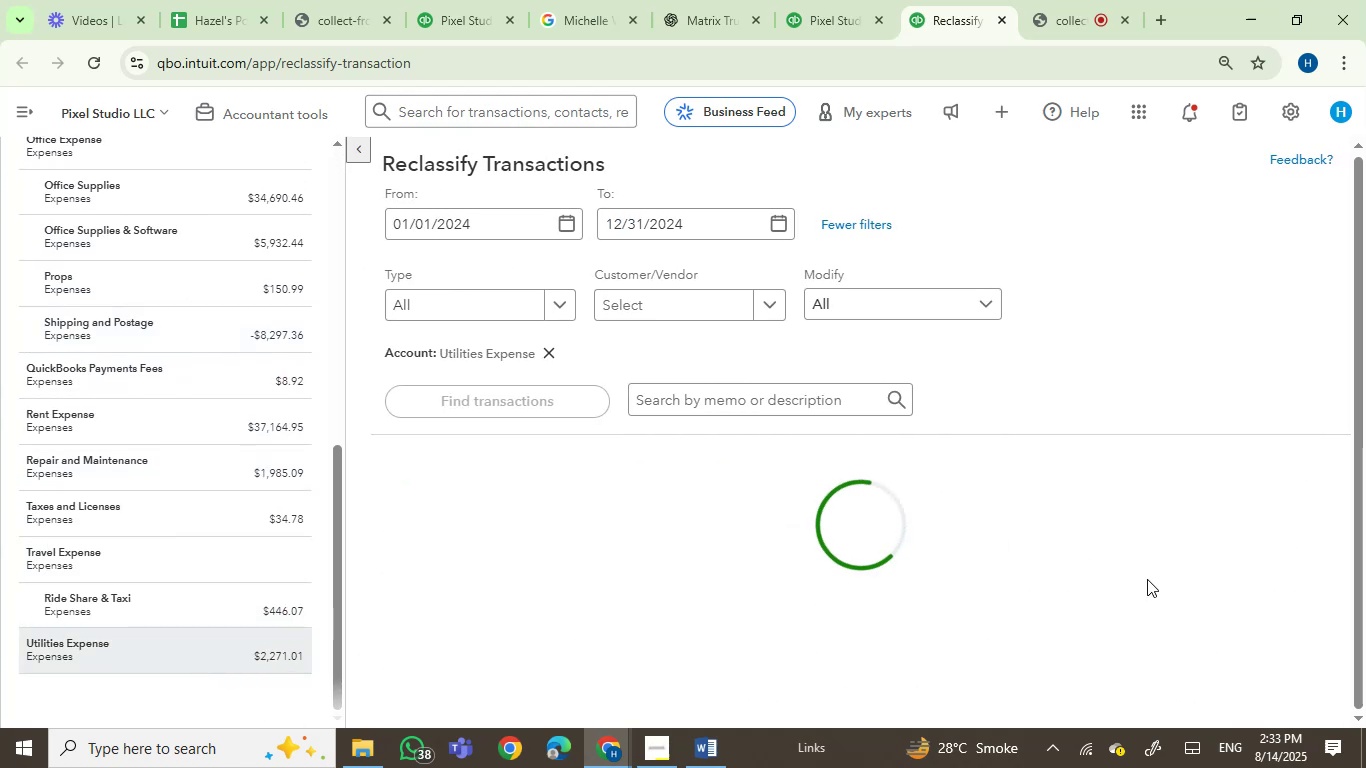 
left_click([1025, 501])
 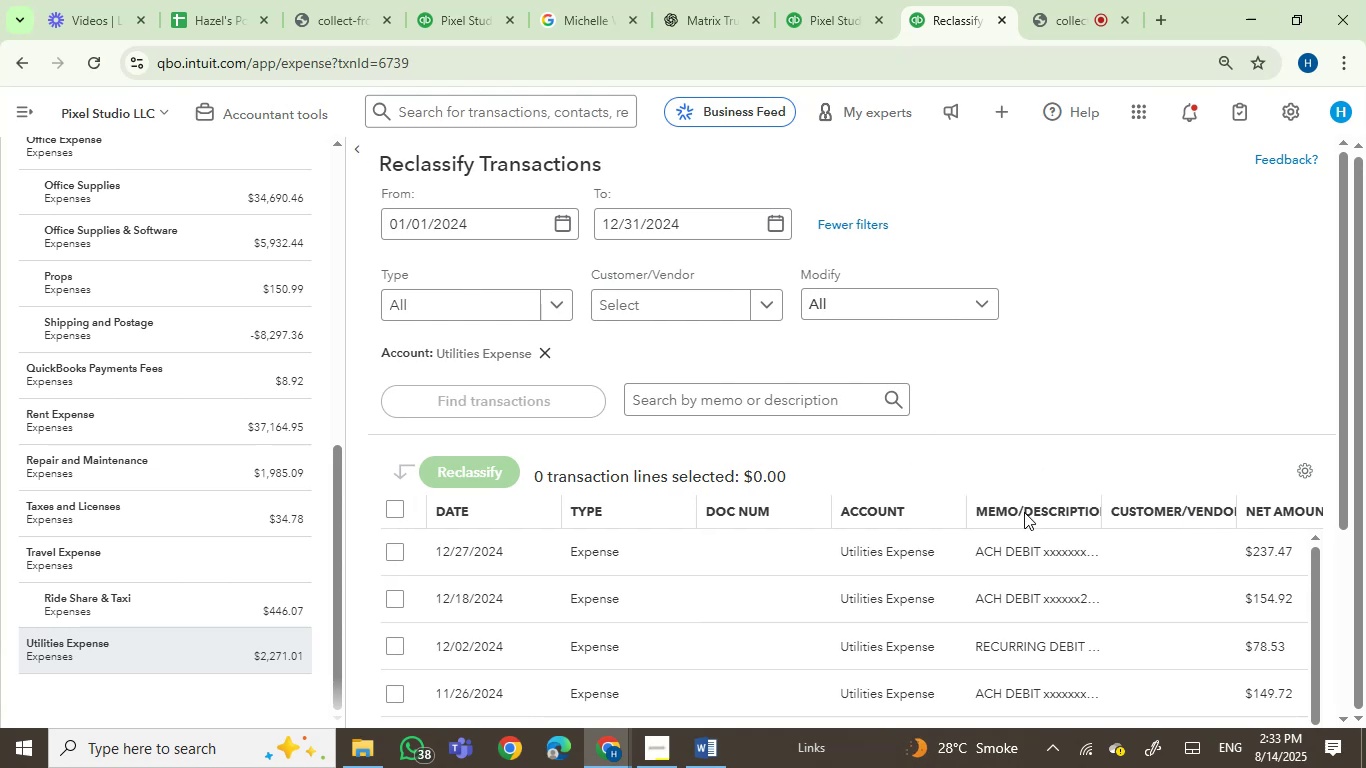 
left_click([1024, 512])
 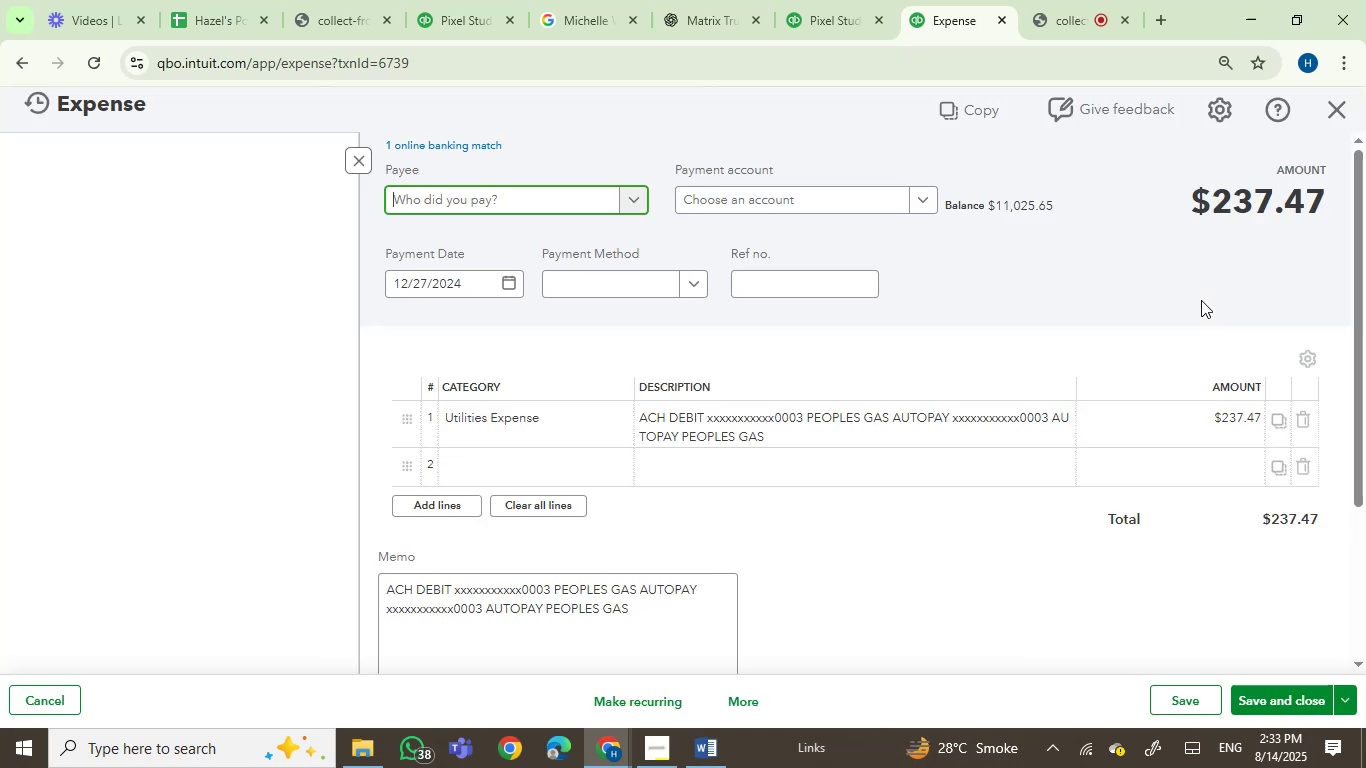 
left_click([1336, 109])
 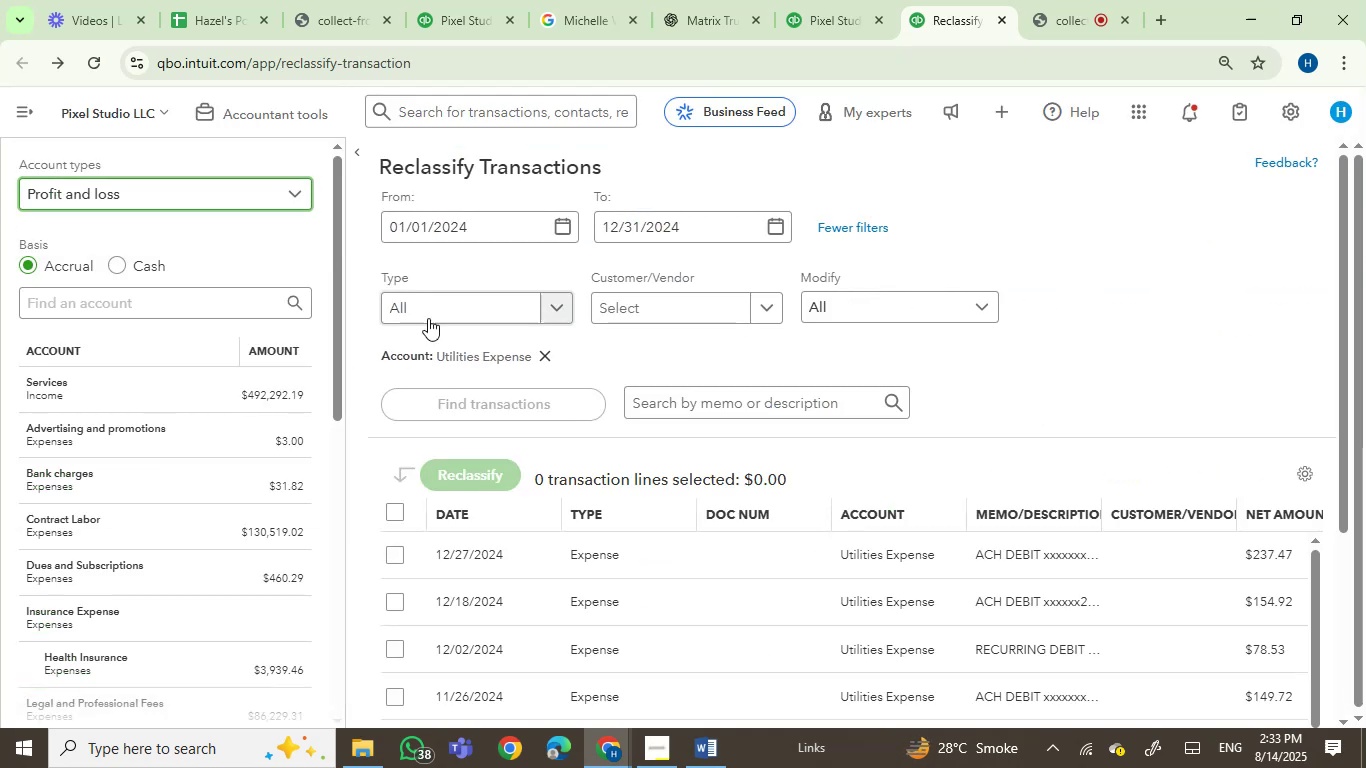 
left_click([358, 146])
 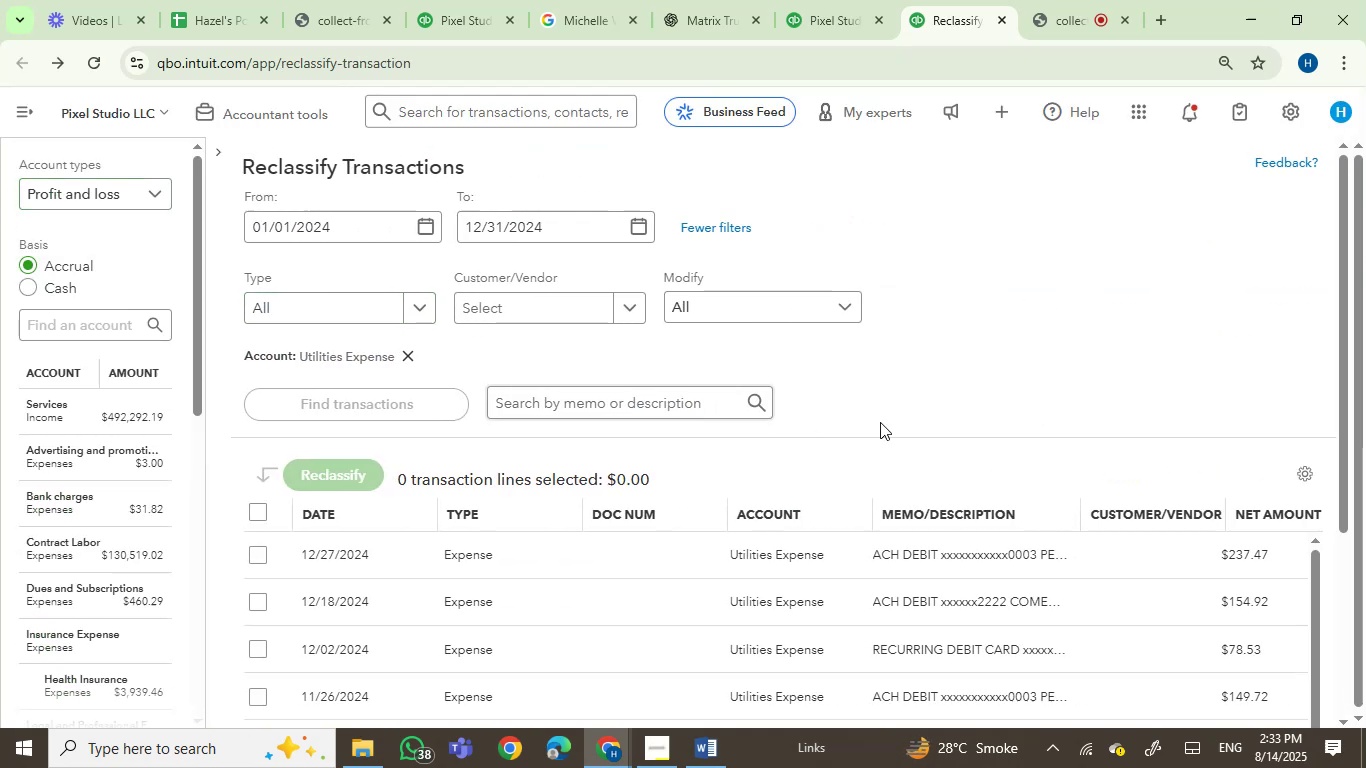 
scroll: coordinate [947, 407], scroll_direction: down, amount: 1.0
 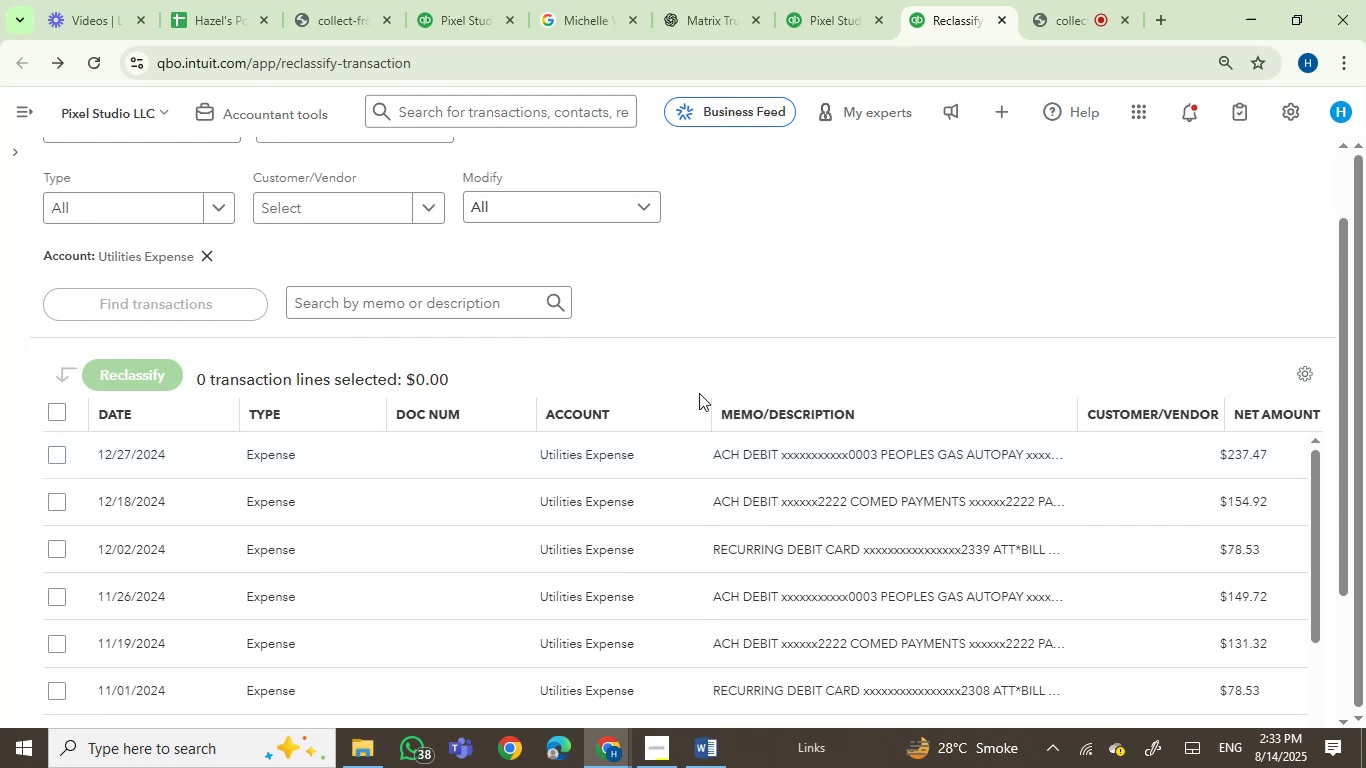 
left_click([759, 403])
 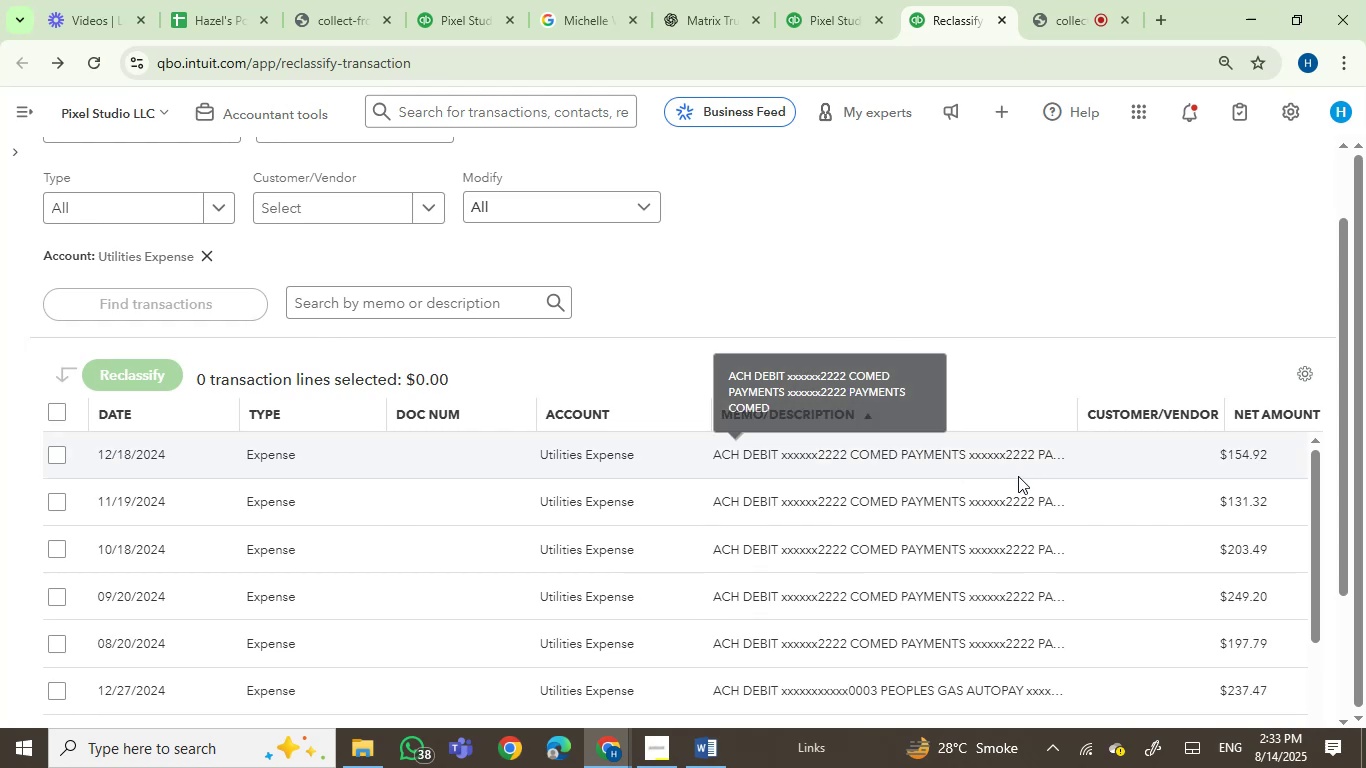 
scroll: coordinate [1190, 535], scroll_direction: down, amount: 10.0
 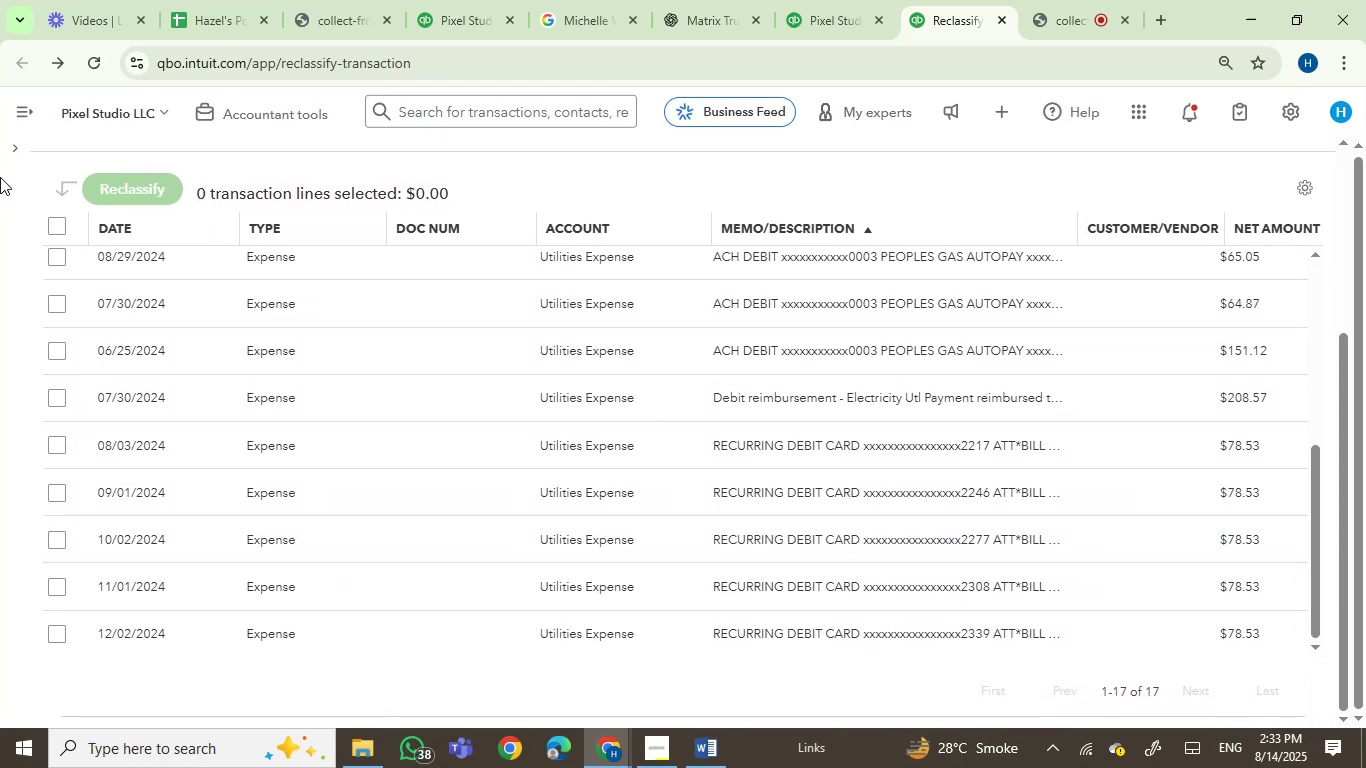 
left_click([14, 152])
 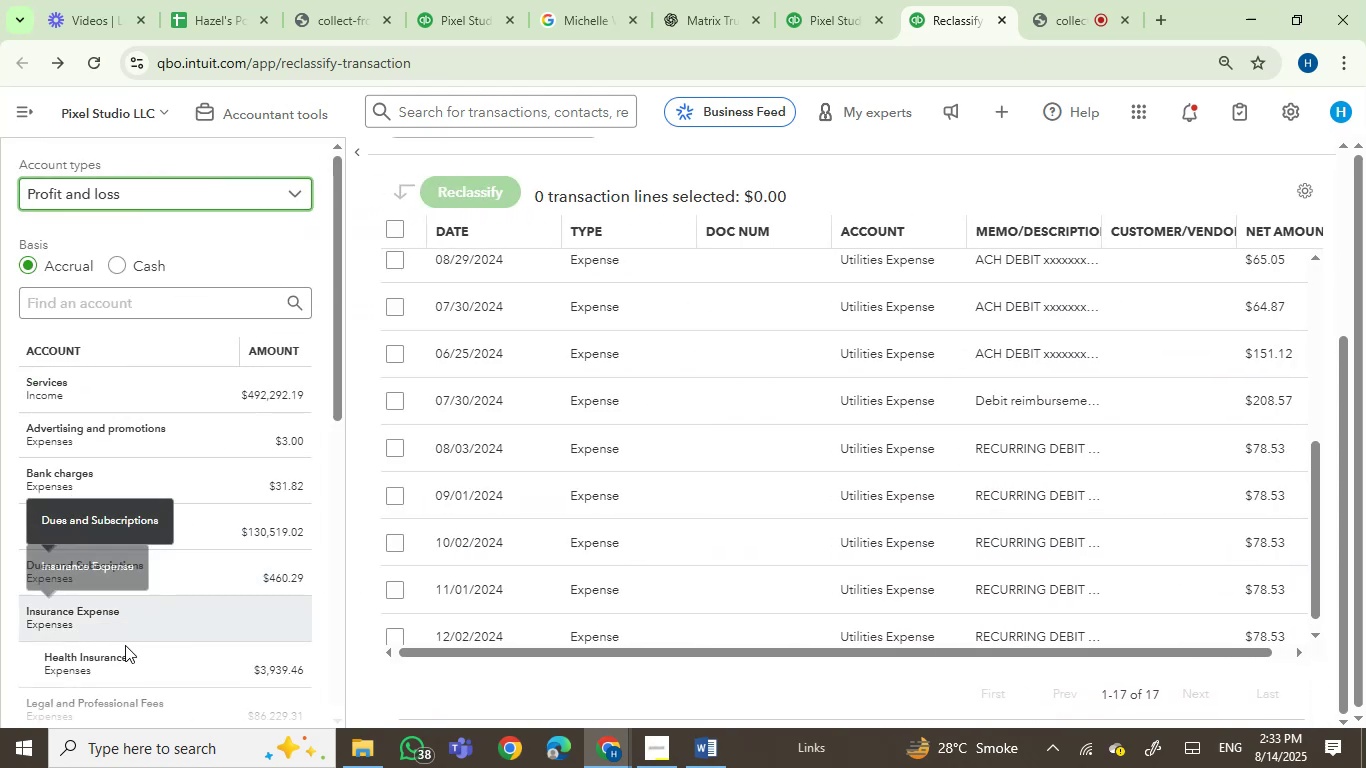 
scroll: coordinate [208, 400], scroll_direction: down, amount: 11.0
 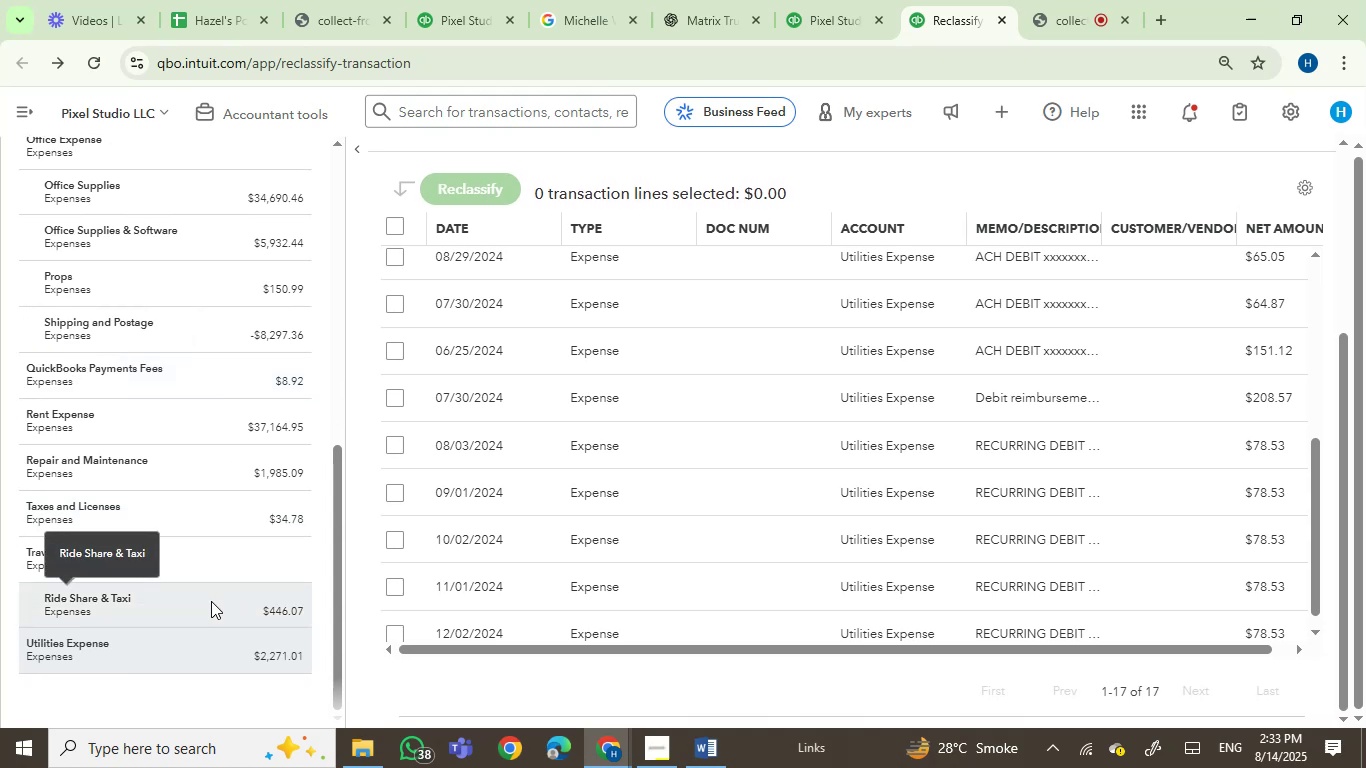 
left_click([211, 601])
 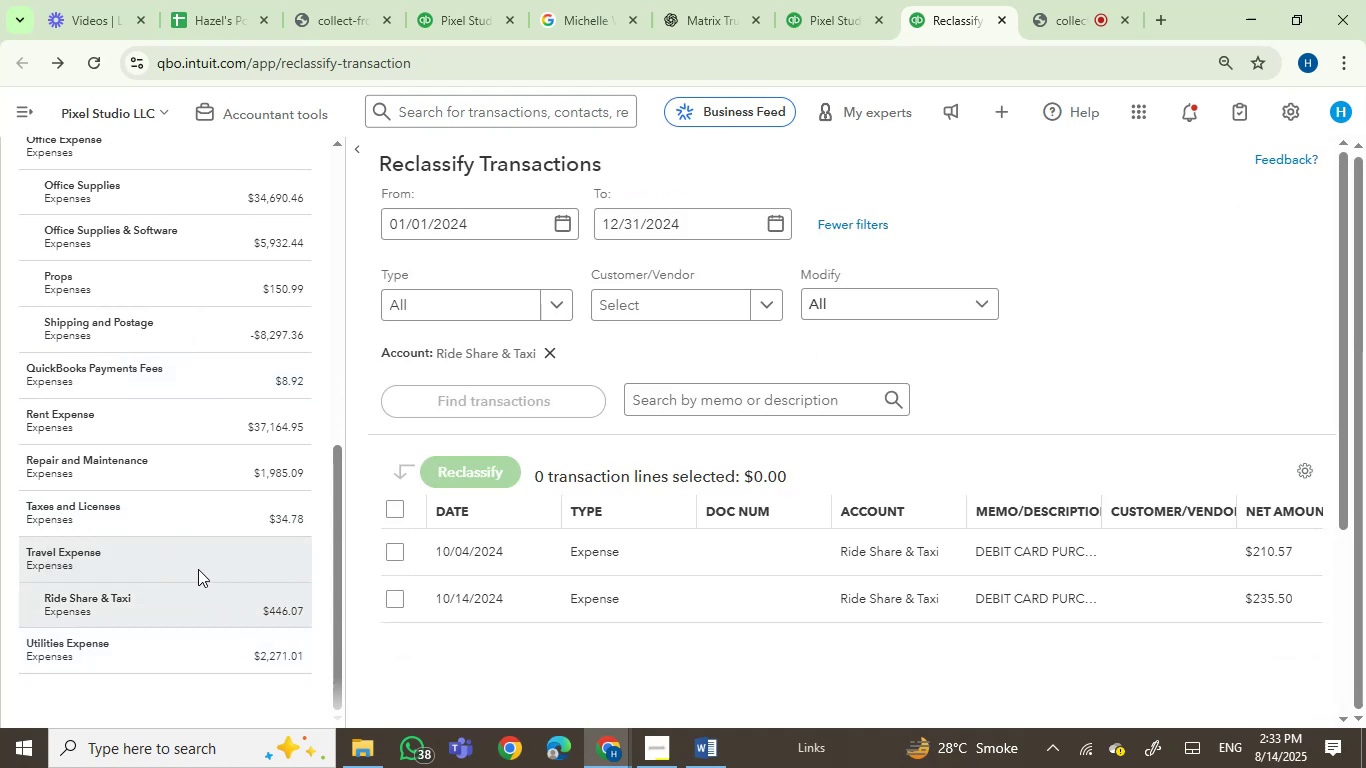 
left_click([205, 569])
 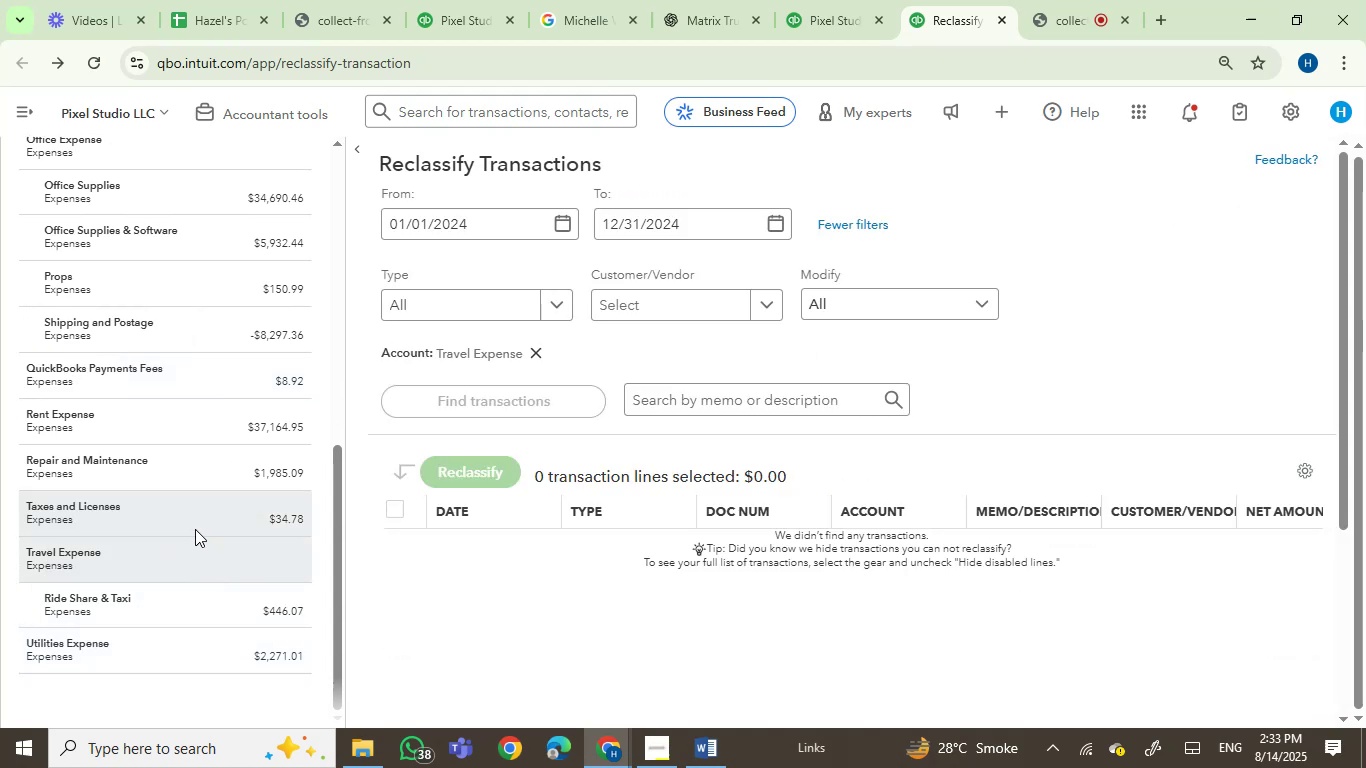 
left_click([206, 512])
 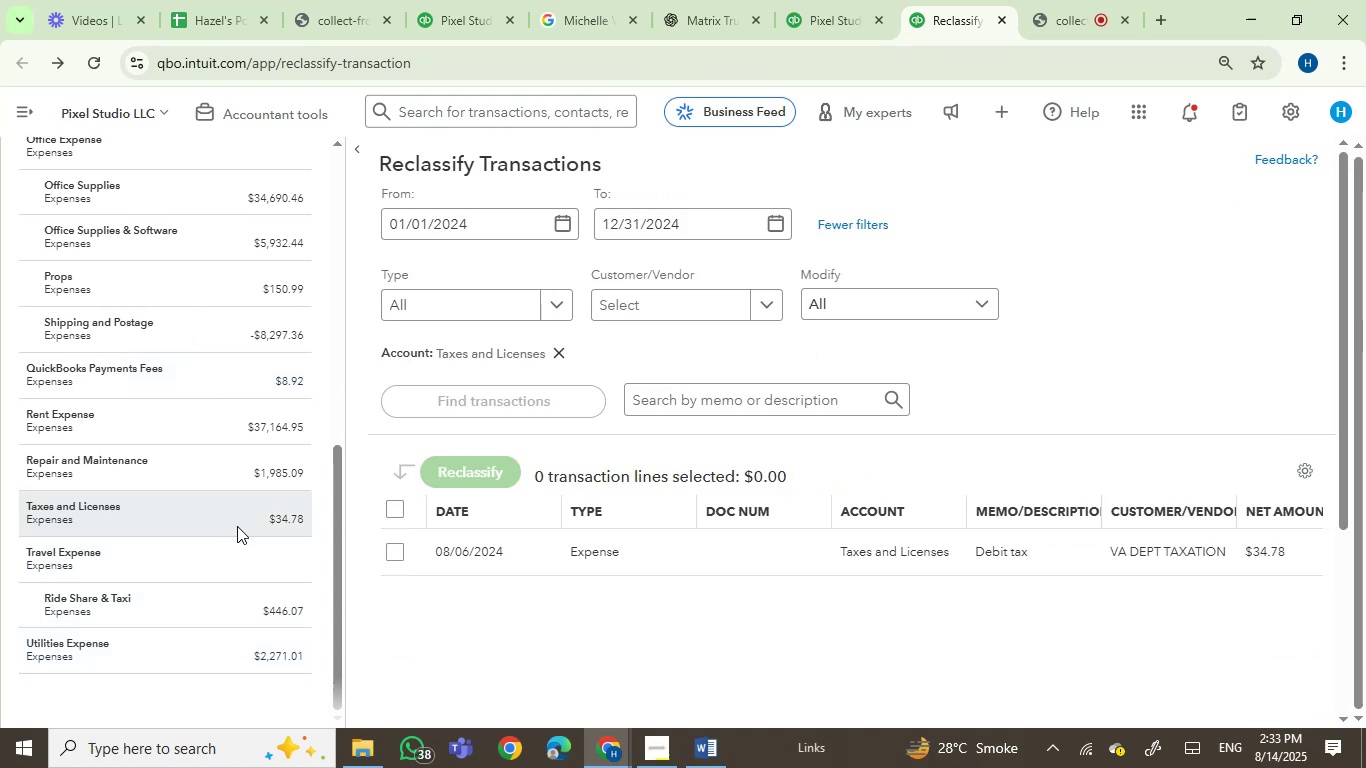 
left_click([200, 595])
 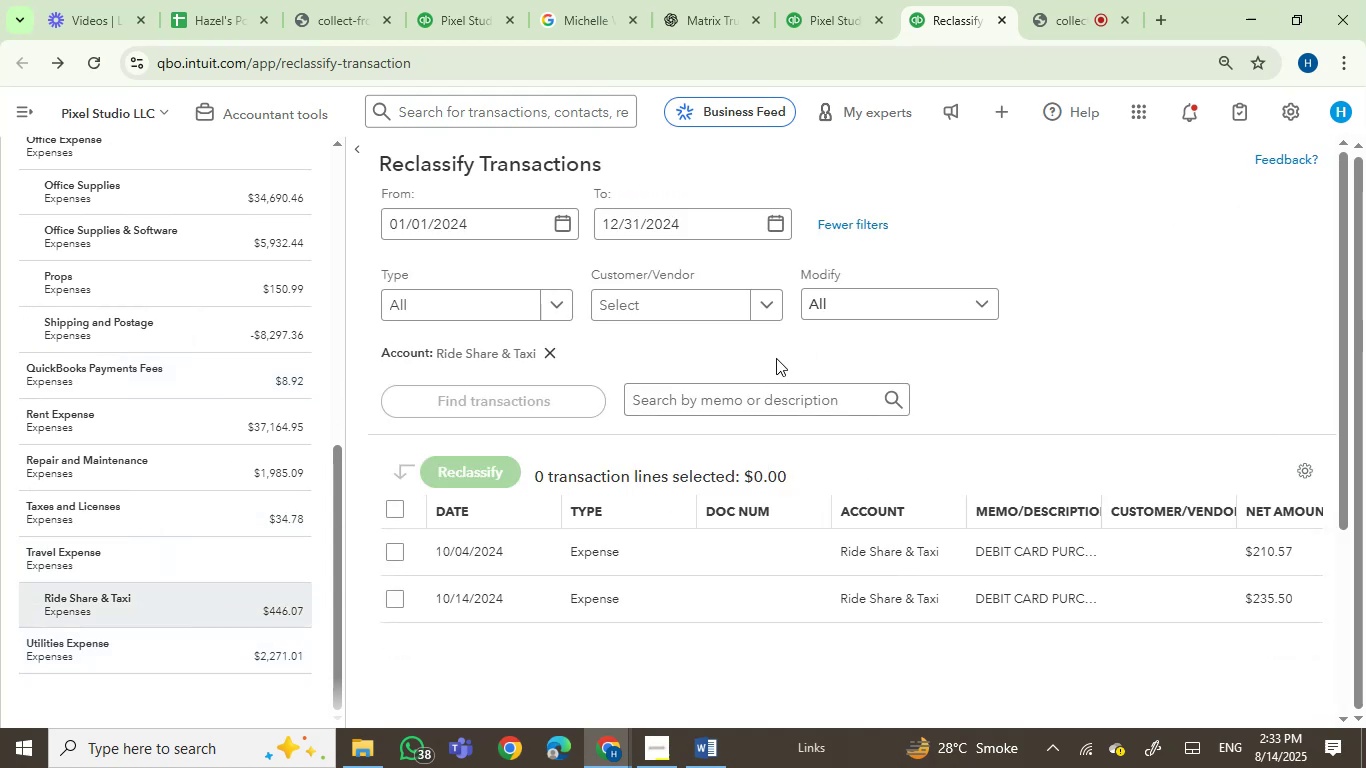 
left_click([391, 512])
 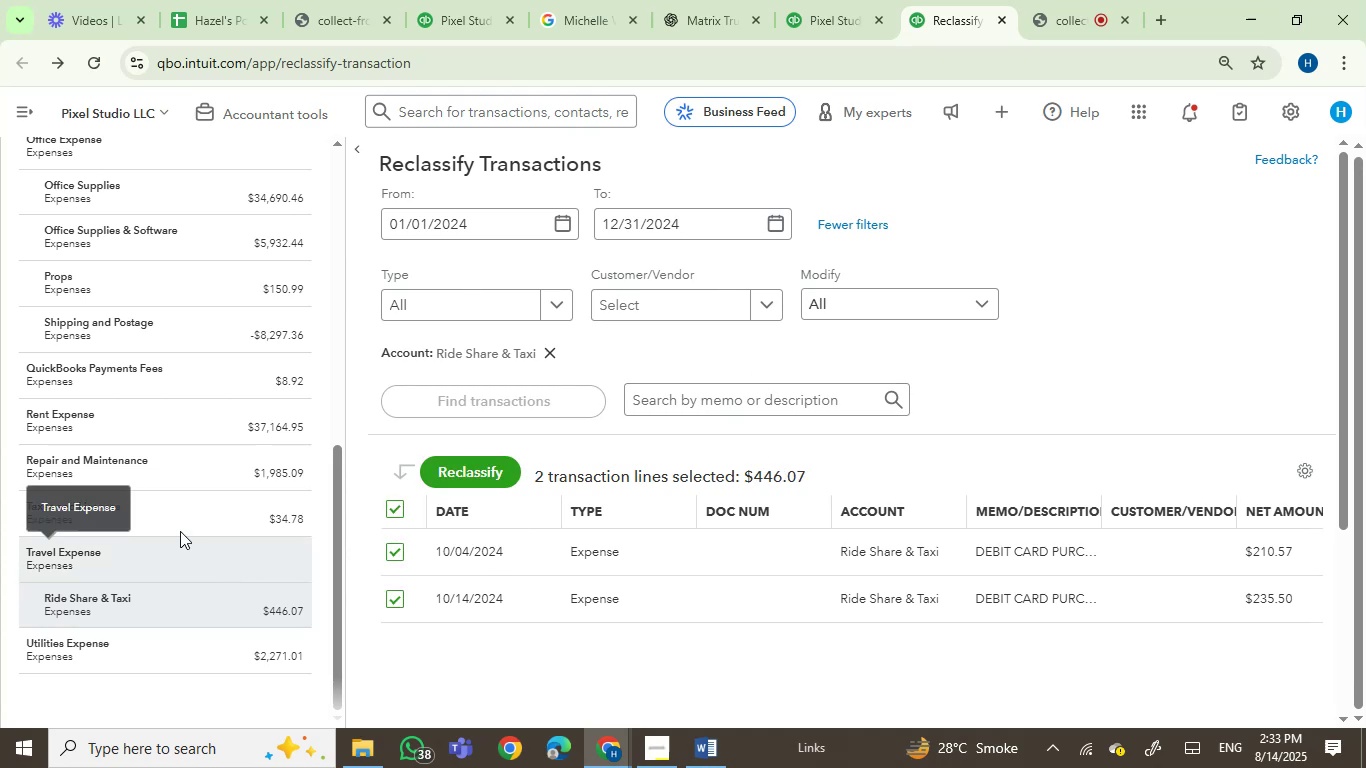 
left_click([190, 514])
 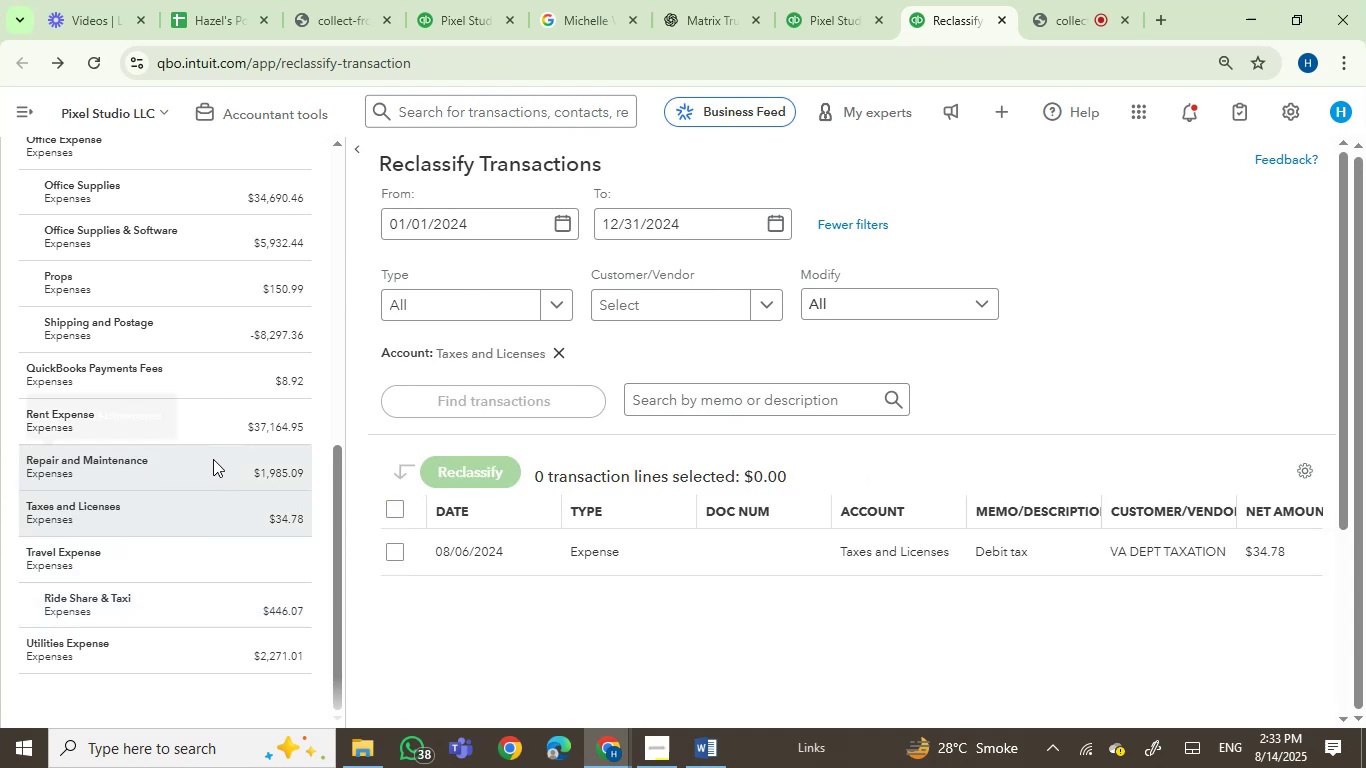 
left_click([213, 458])
 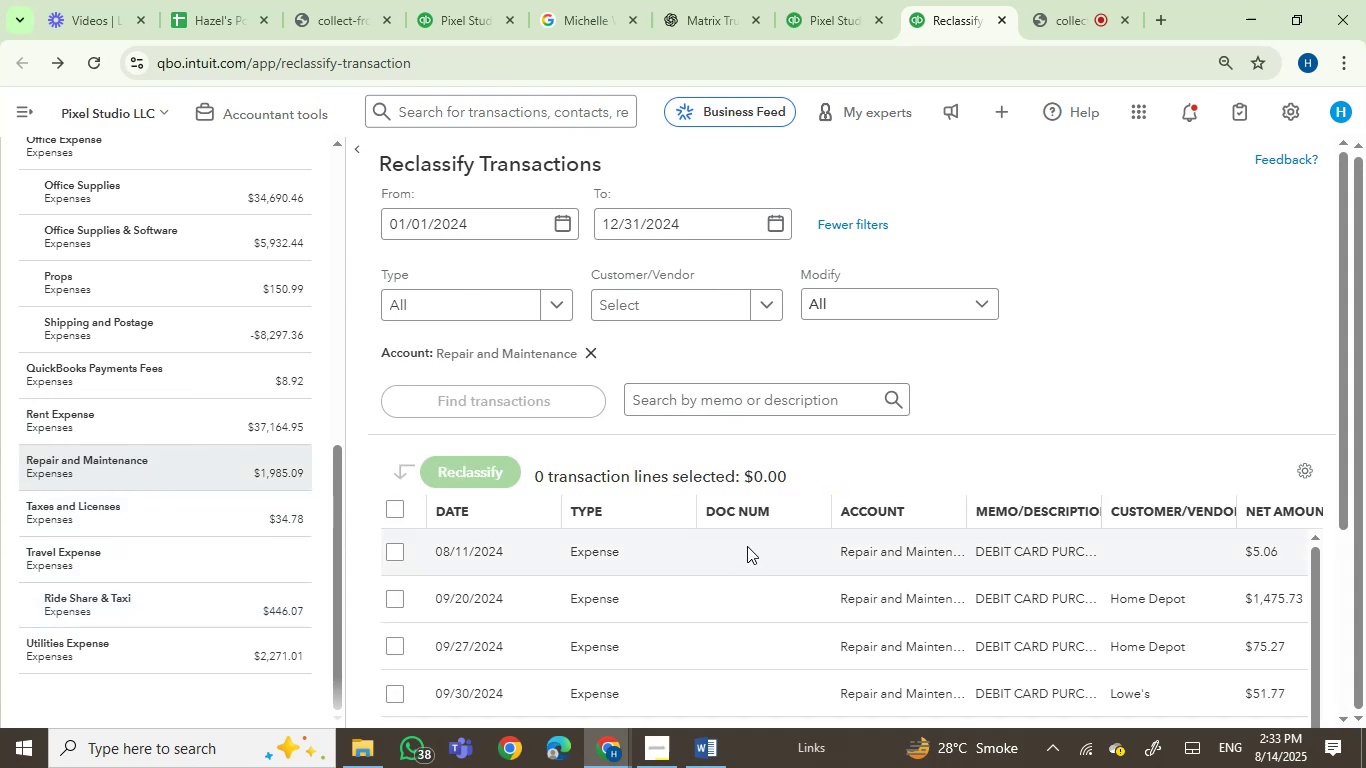 
scroll: coordinate [716, 571], scroll_direction: down, amount: 5.0
 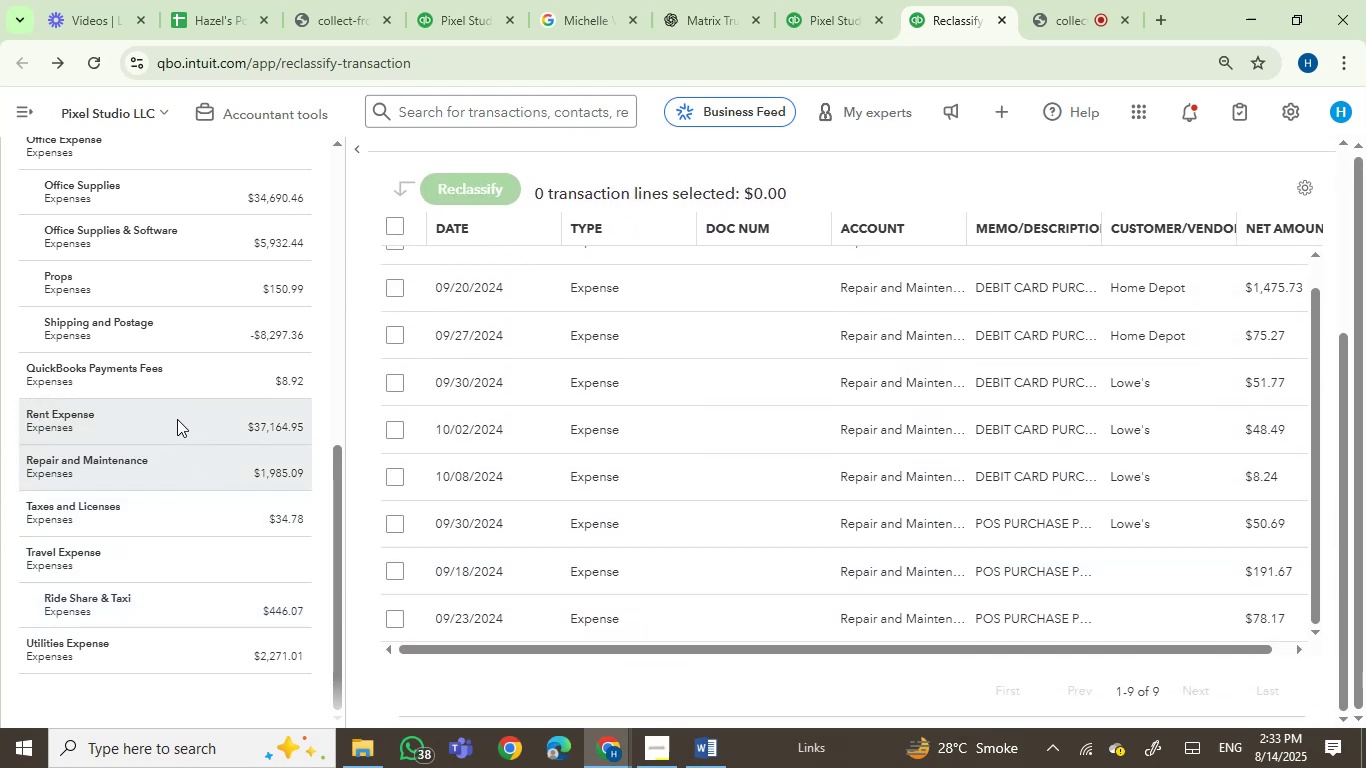 
left_click([188, 417])
 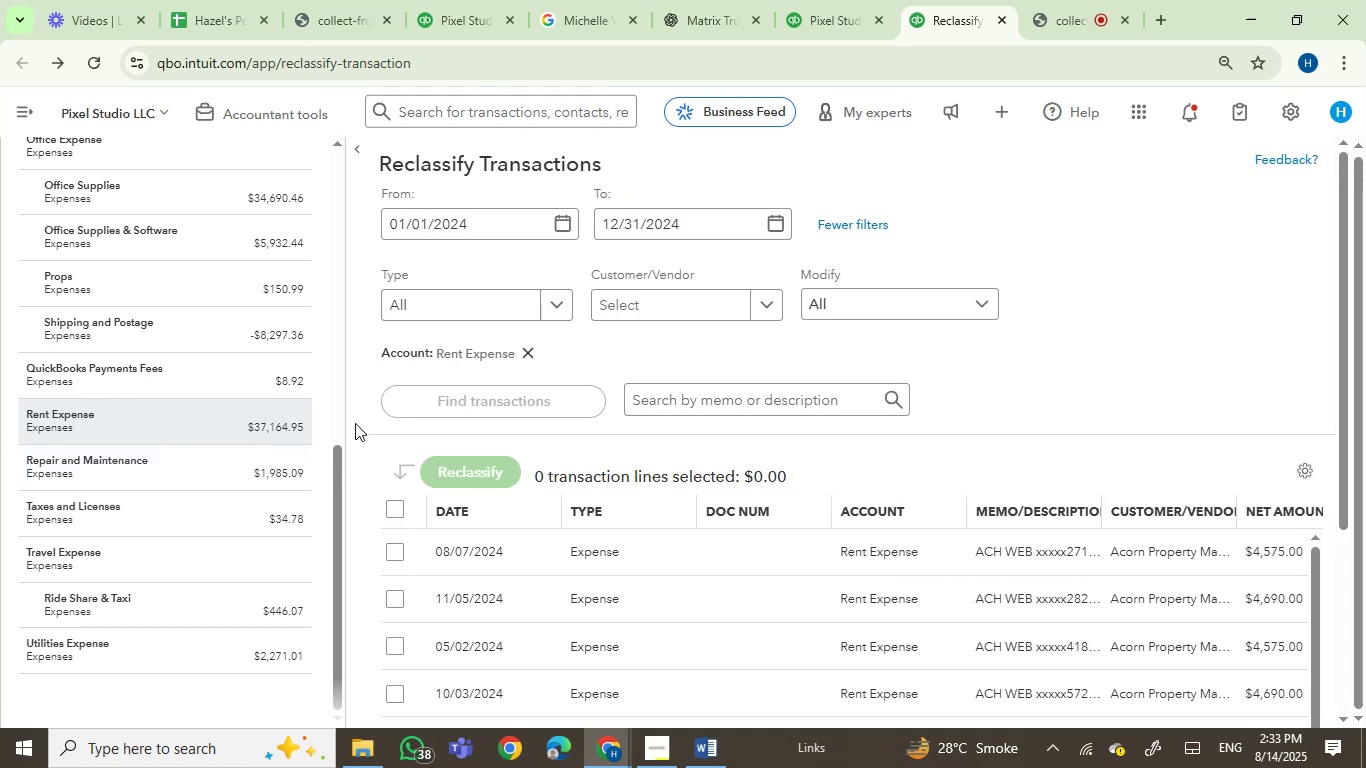 
scroll: coordinate [730, 438], scroll_direction: down, amount: 6.0
 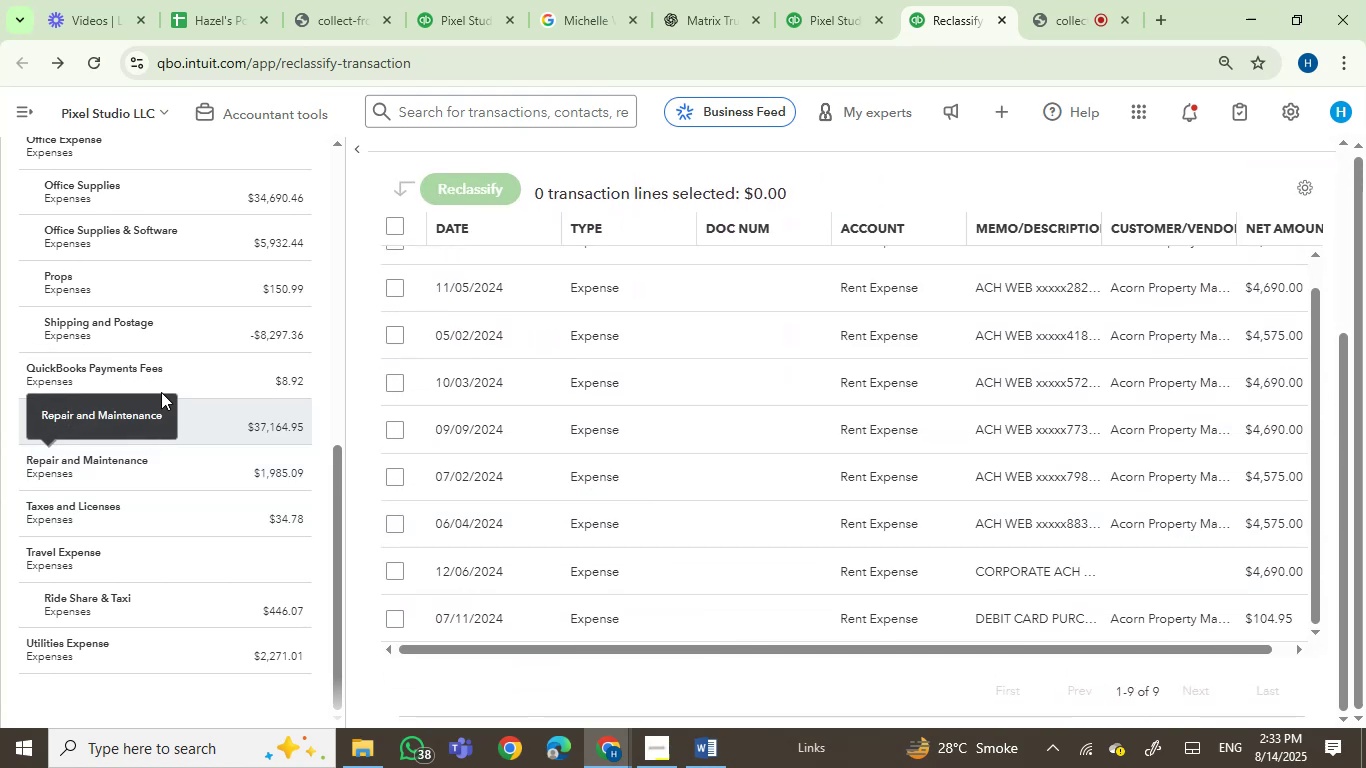 
left_click([198, 376])
 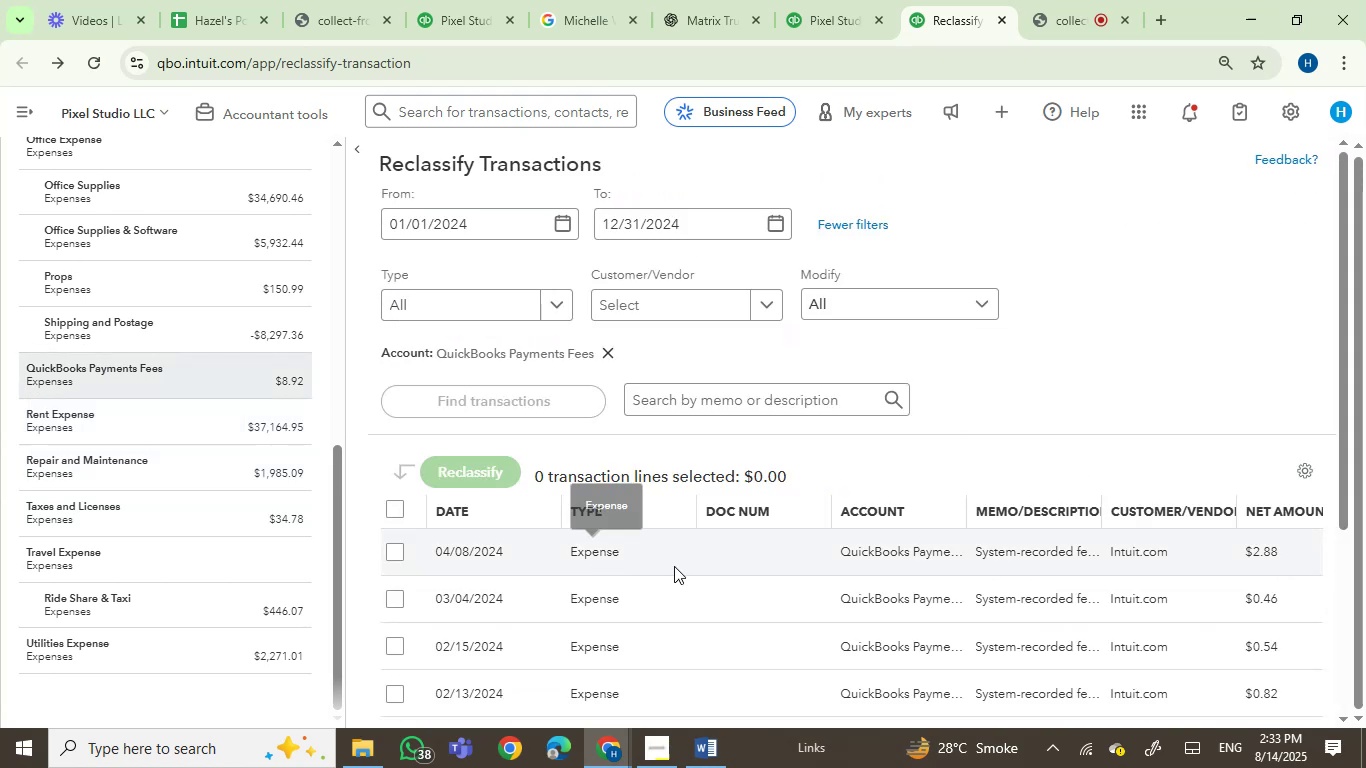 
scroll: coordinate [851, 574], scroll_direction: down, amount: 2.0
 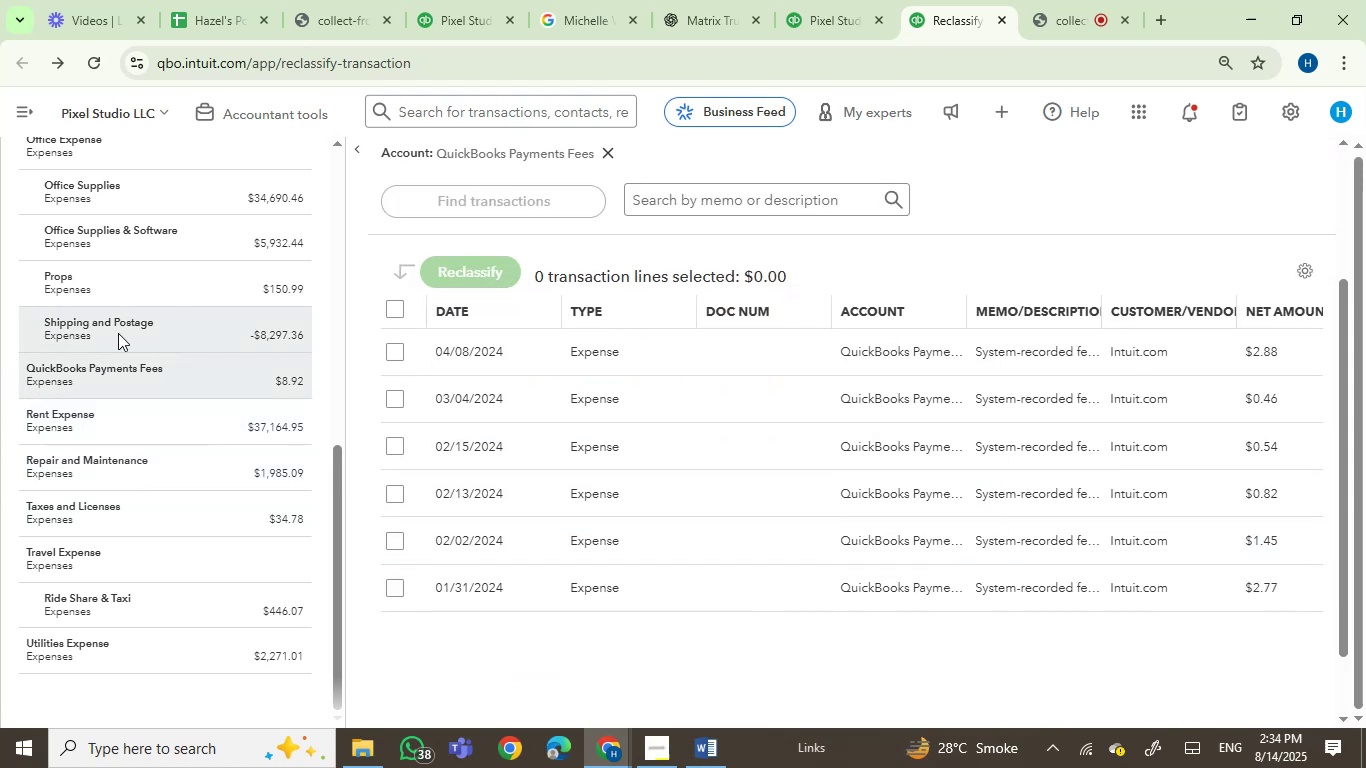 
left_click([118, 333])
 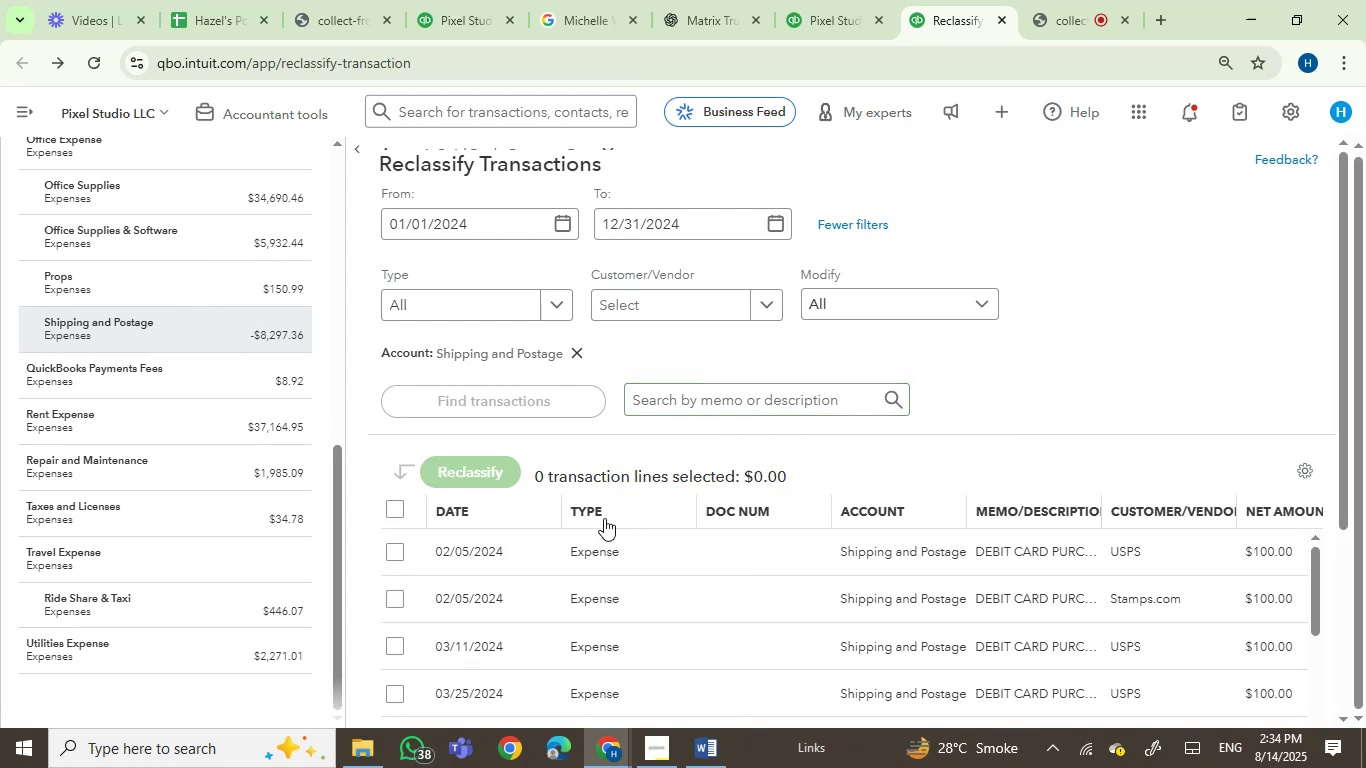 
left_click([609, 512])
 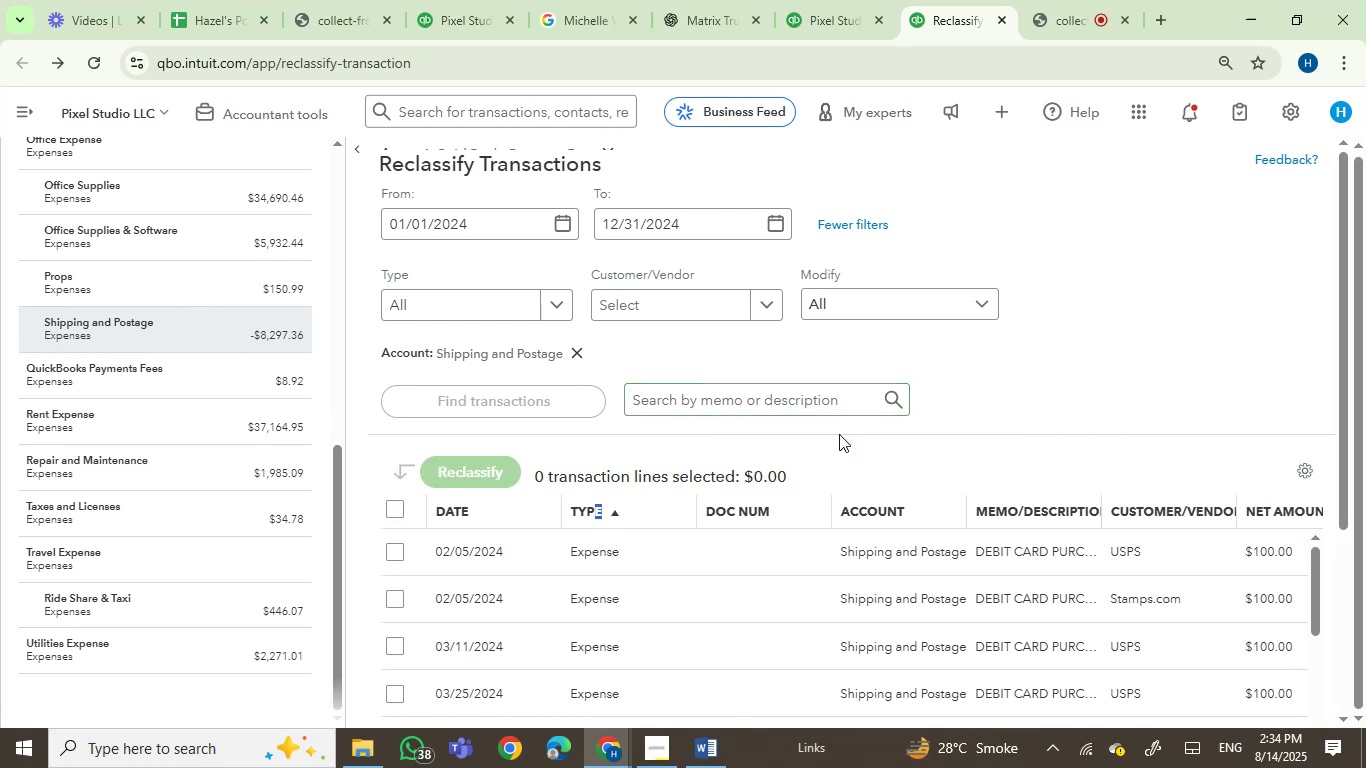 
scroll: coordinate [880, 408], scroll_direction: down, amount: 2.0
 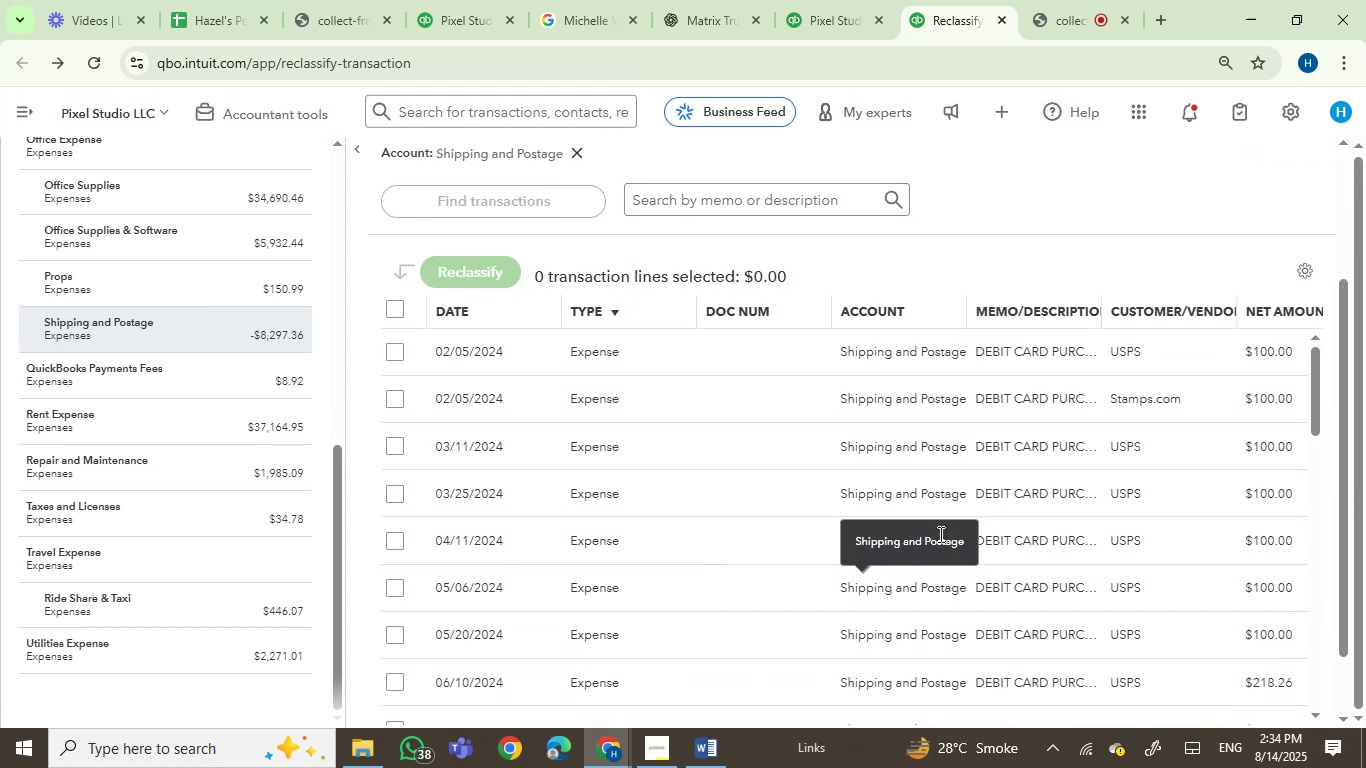 
left_click_drag(start_coordinate=[1313, 416], to_coordinate=[1355, 625])
 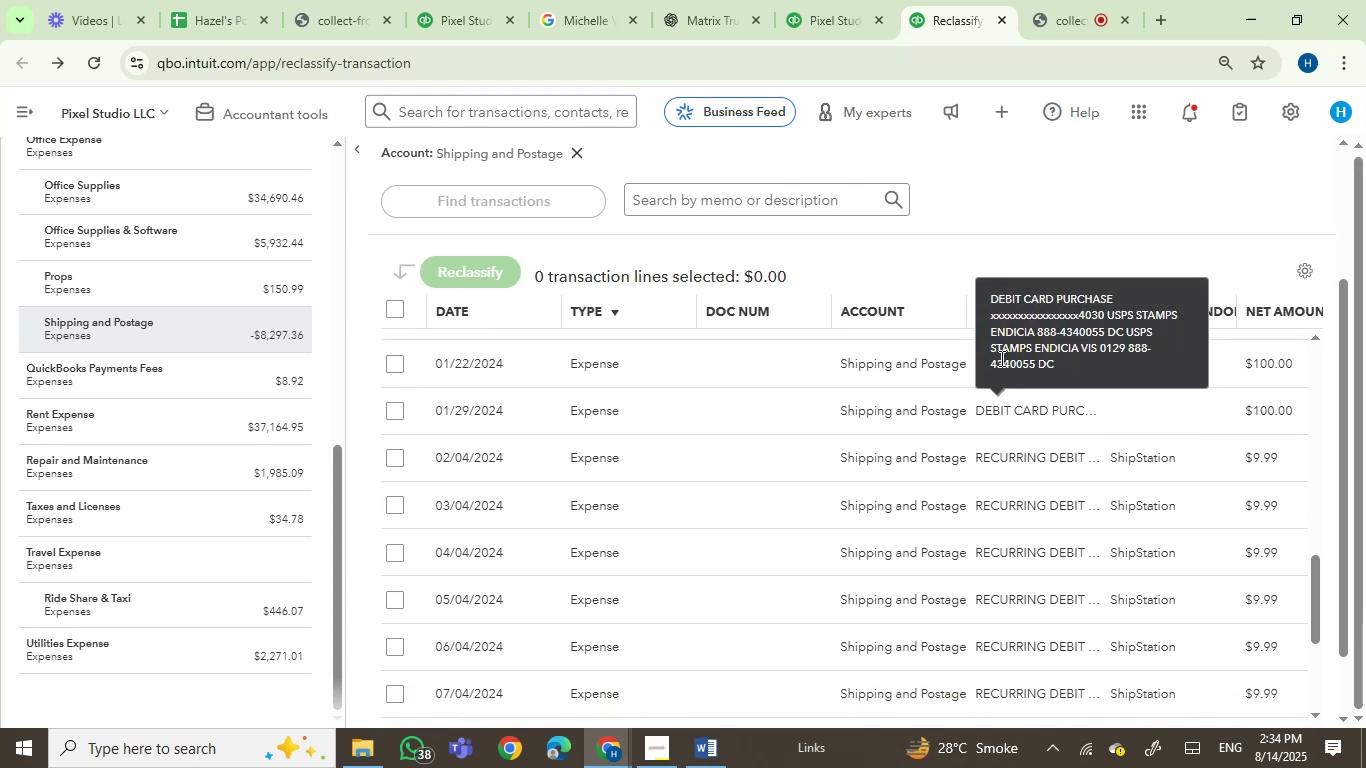 
mouse_move([1010, 391])
 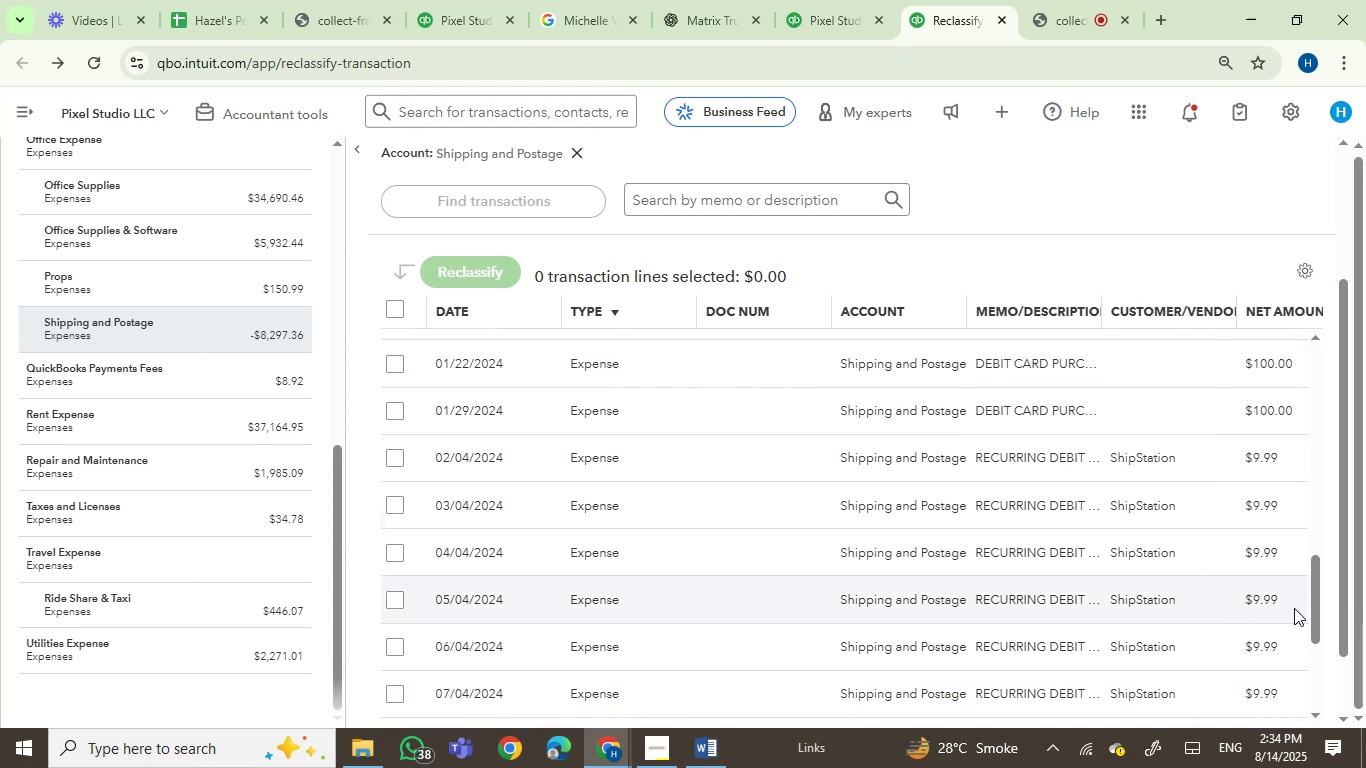 
left_click_drag(start_coordinate=[1313, 604], to_coordinate=[1323, 700])
 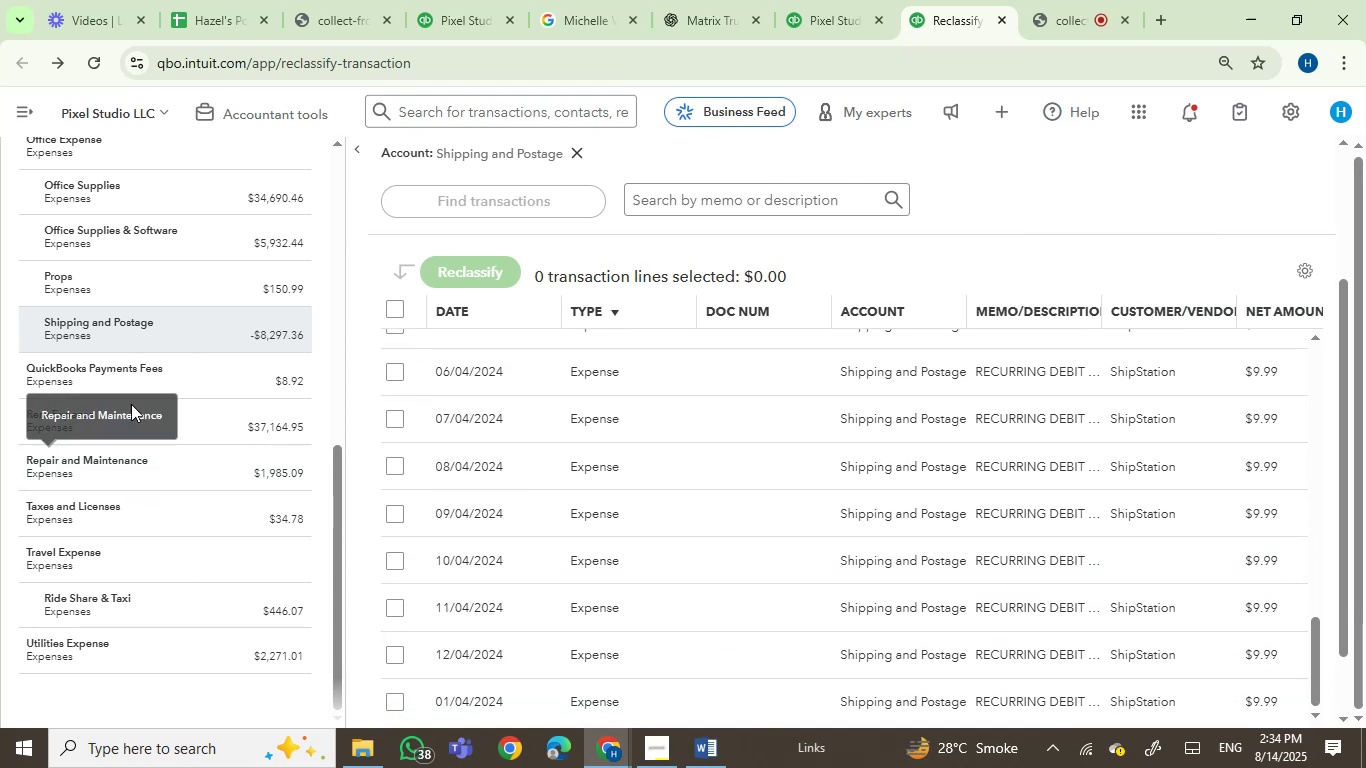 
wait(5.82)
 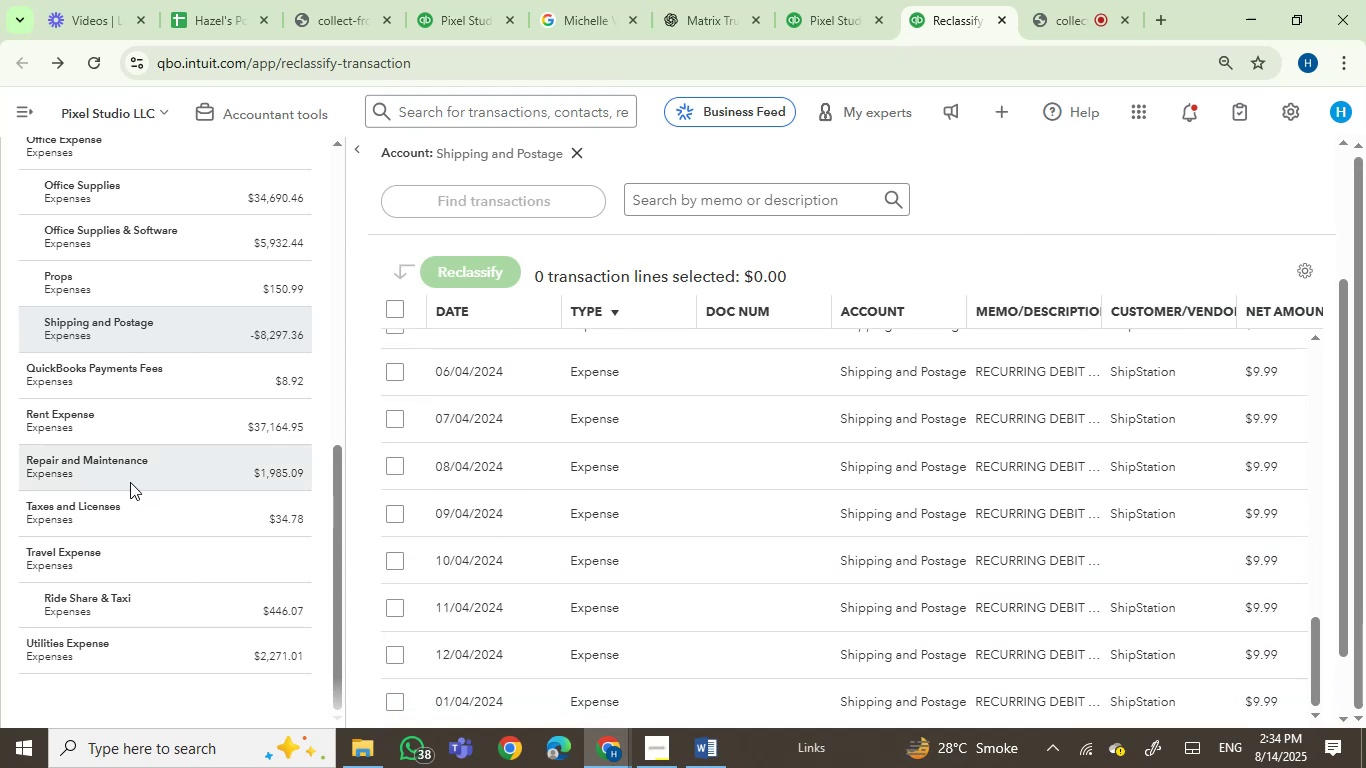 
left_click([243, 426])
 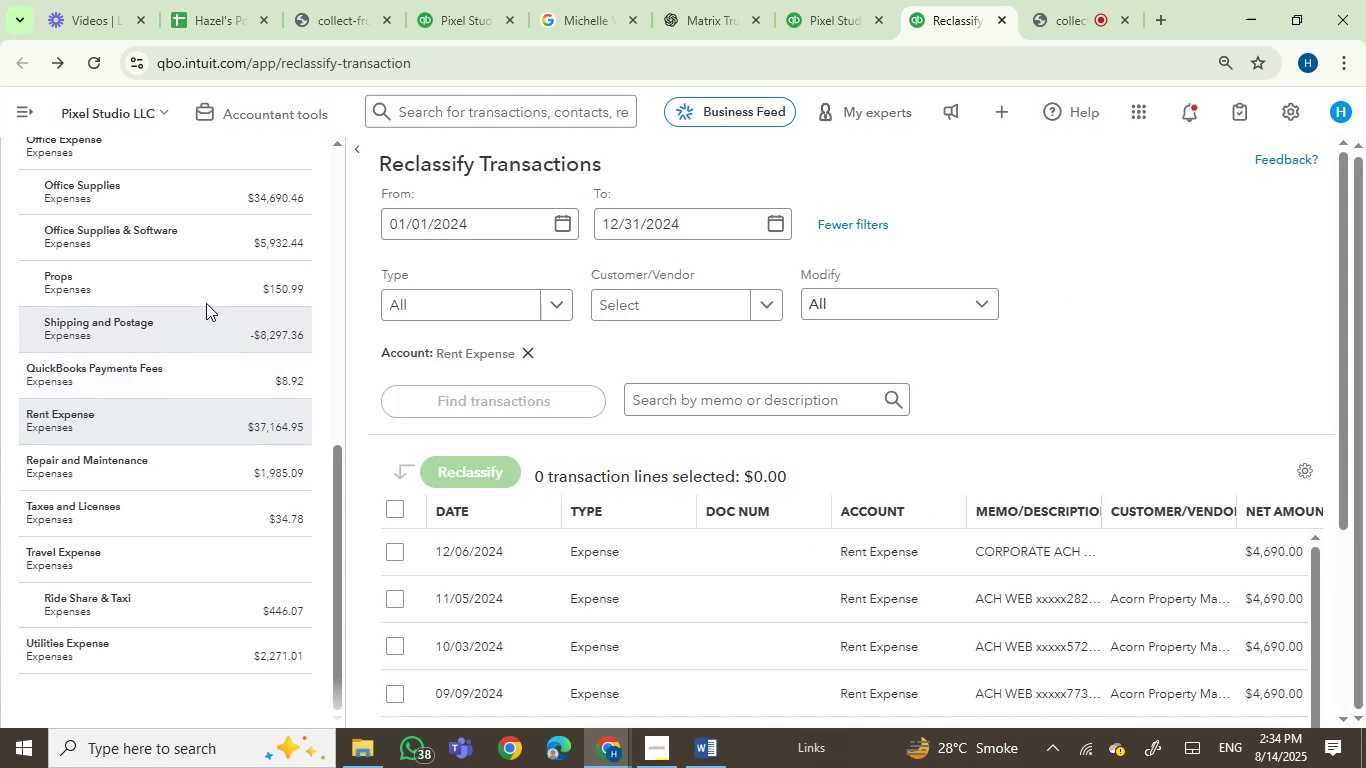 
left_click([219, 281])
 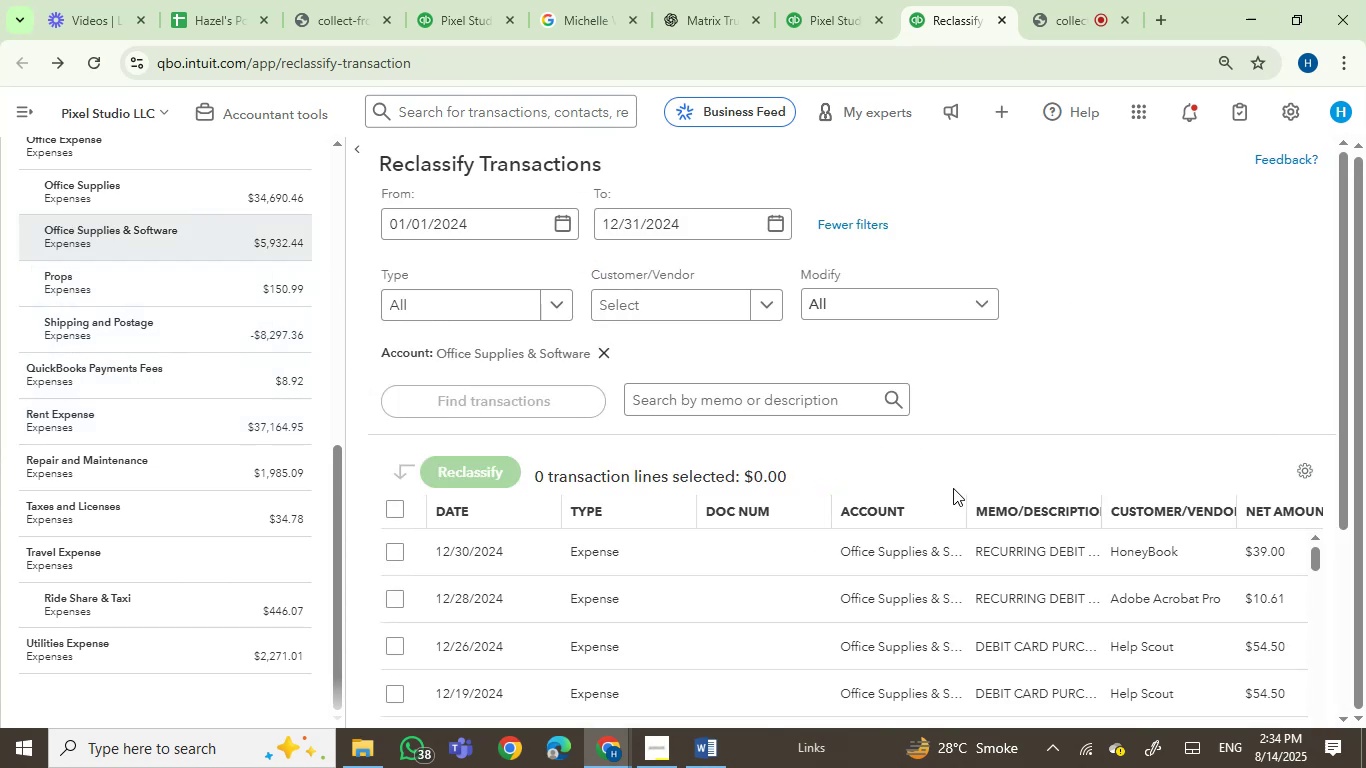 
wait(7.02)
 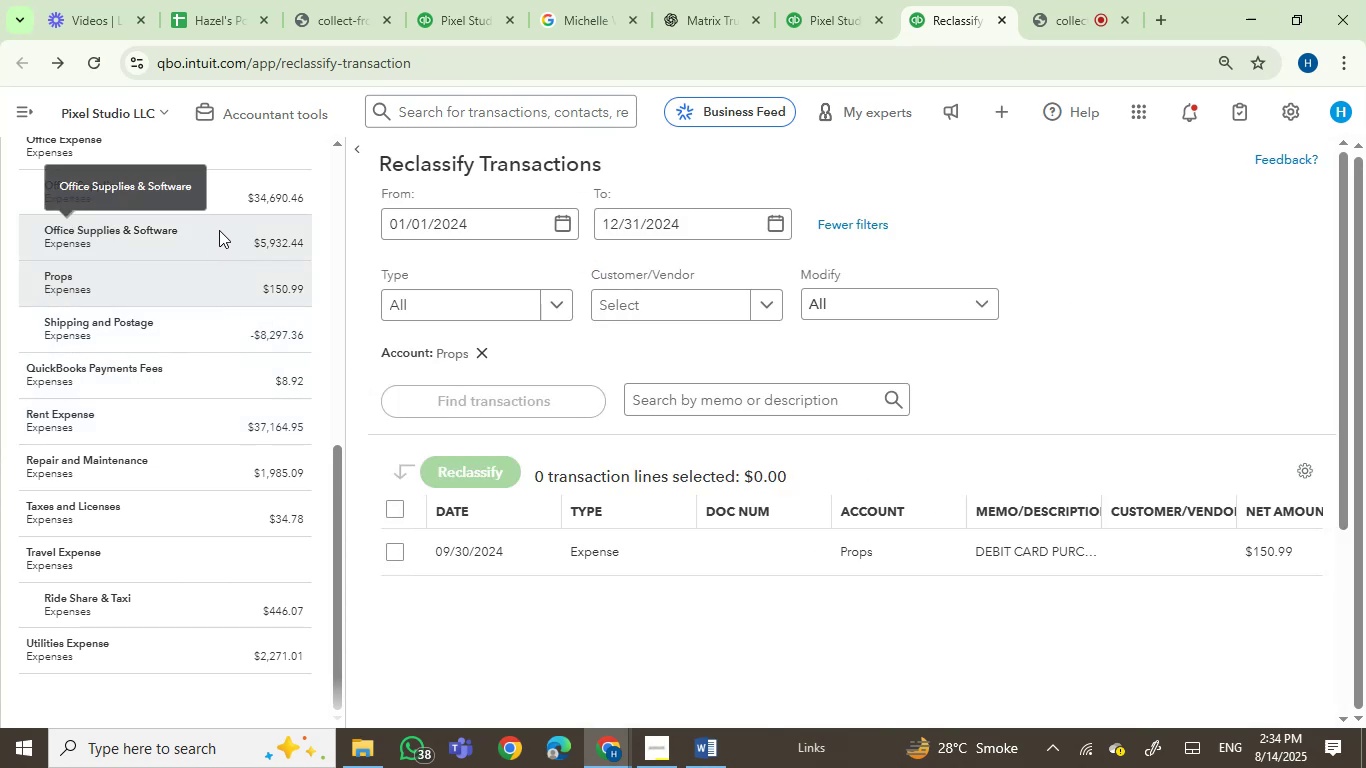 
left_click_drag(start_coordinate=[1344, 485], to_coordinate=[1358, 664])
 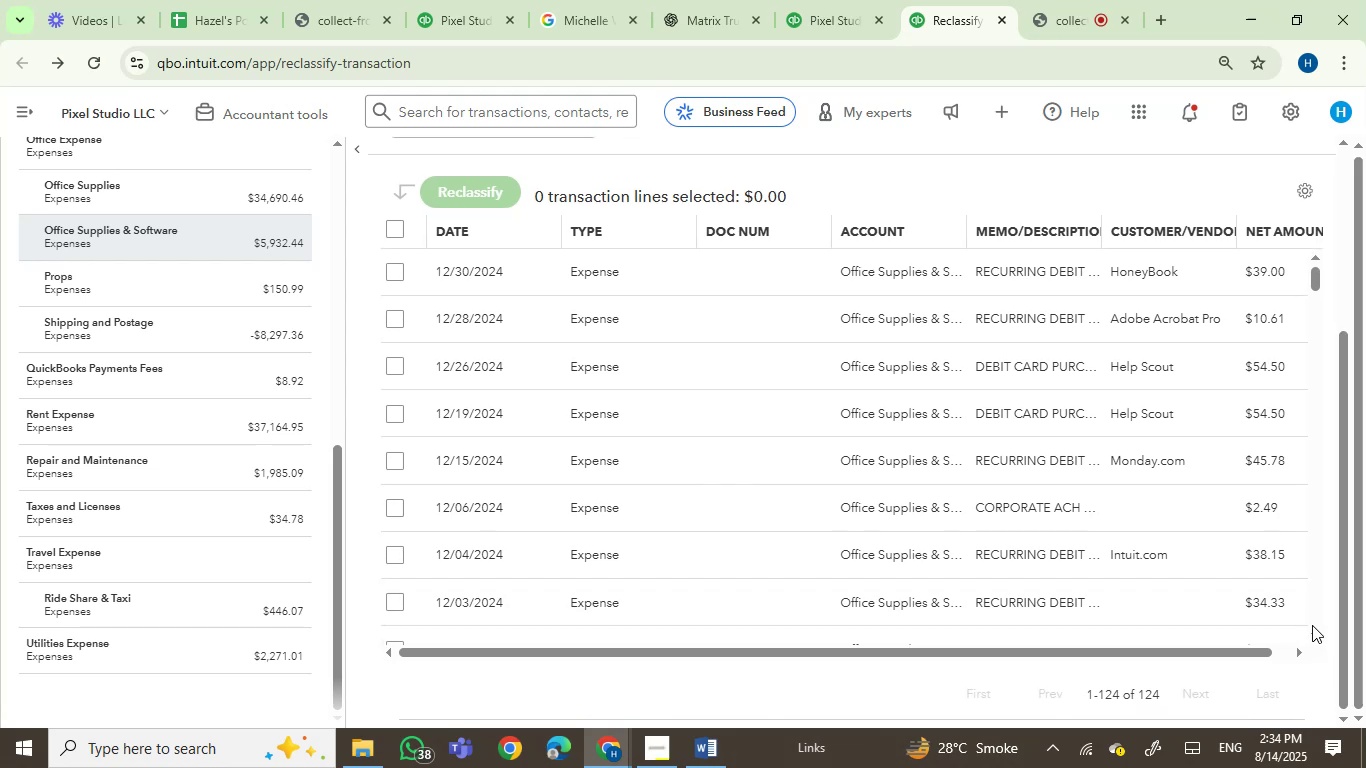 
double_click([1315, 625])
 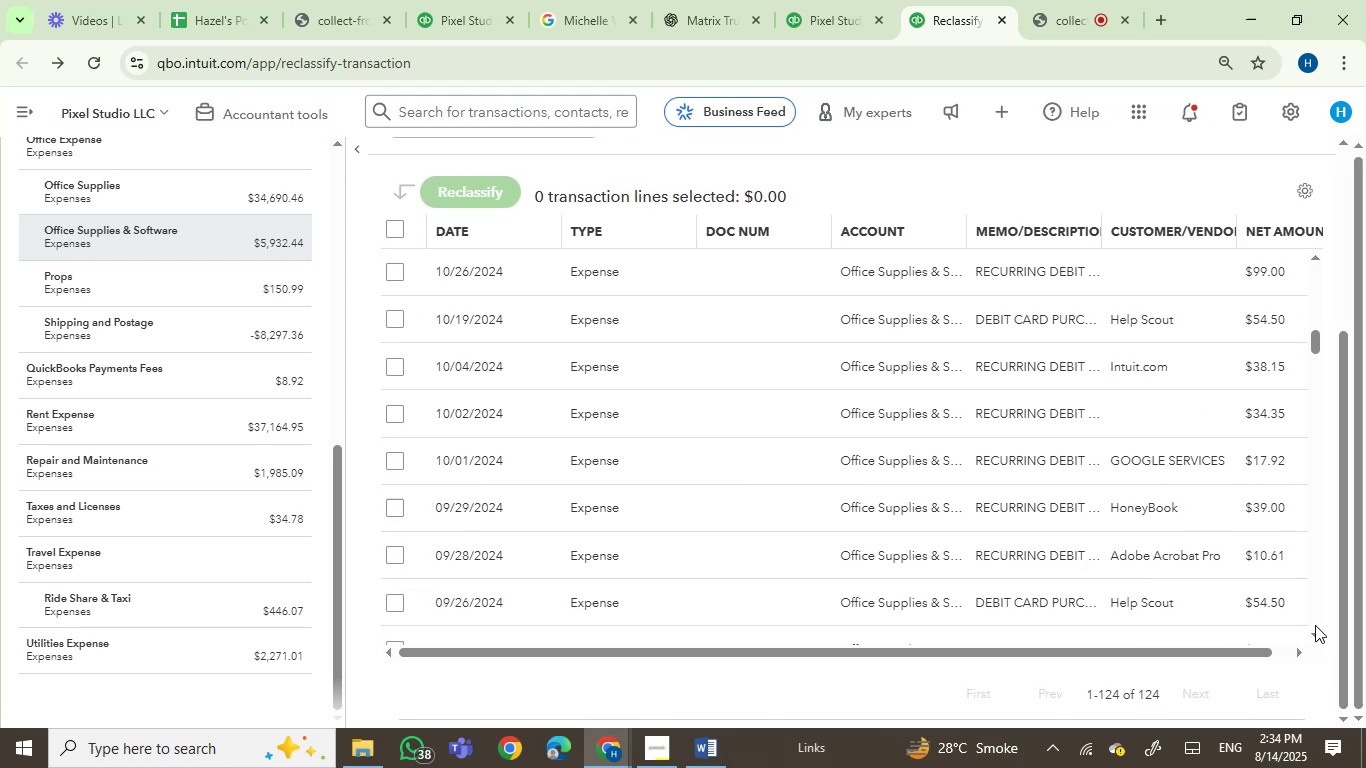 
triple_click([1315, 625])
 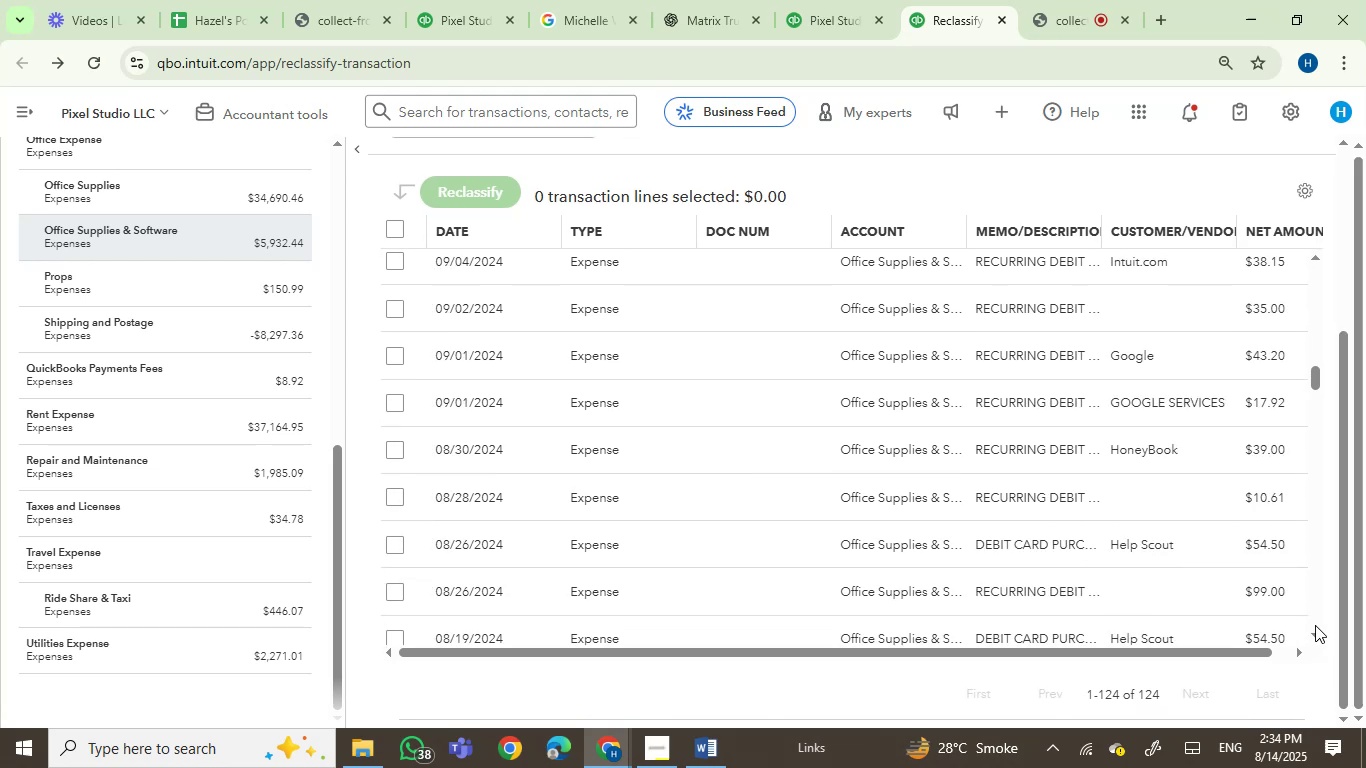 
left_click([1315, 625])
 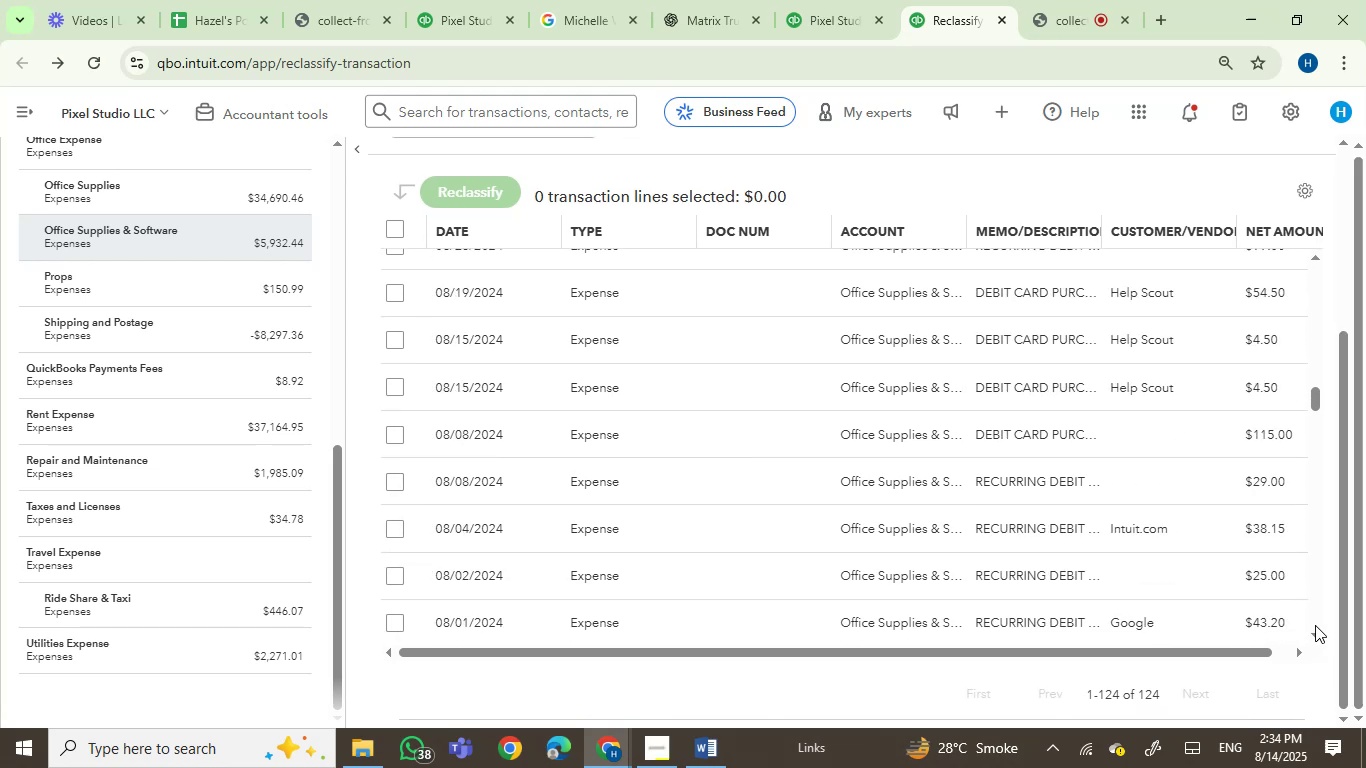 
left_click([1315, 625])
 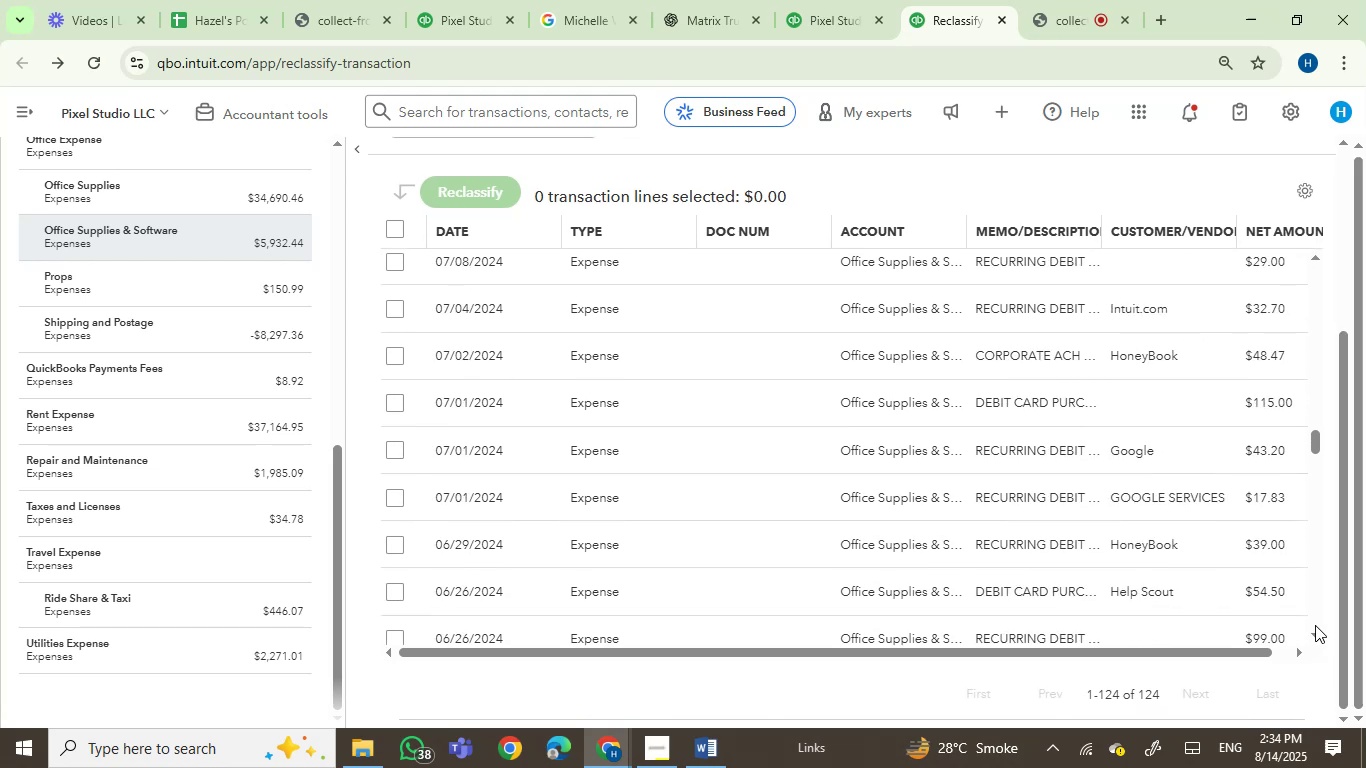 
double_click([1315, 625])
 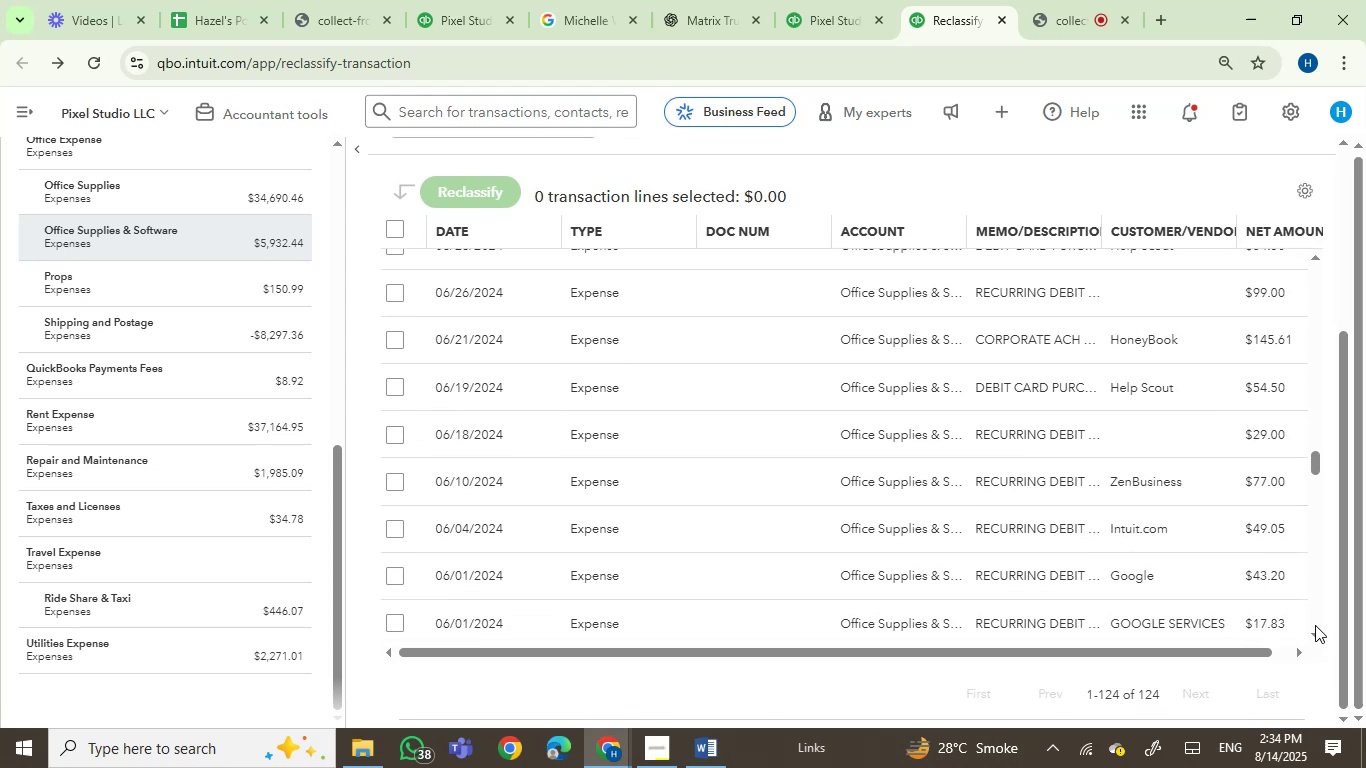 
triple_click([1315, 625])
 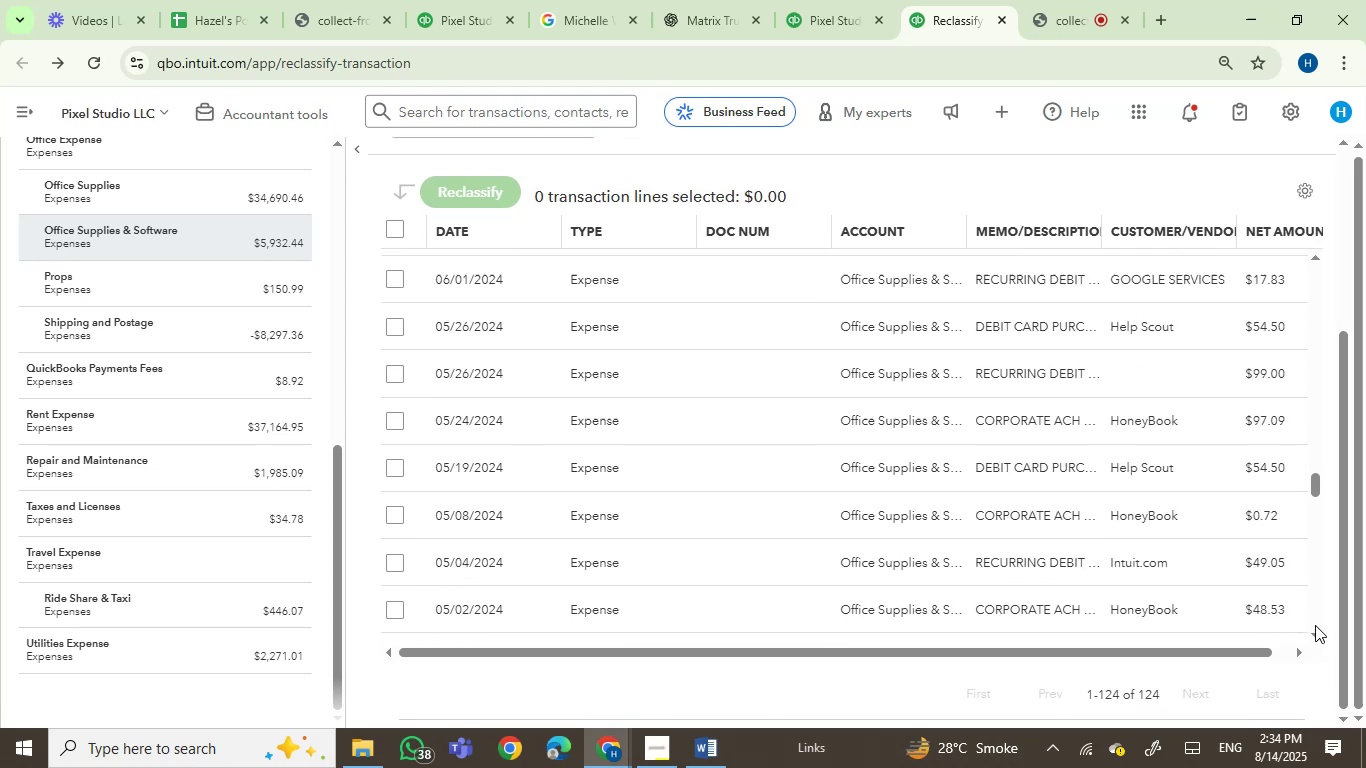 
triple_click([1315, 625])
 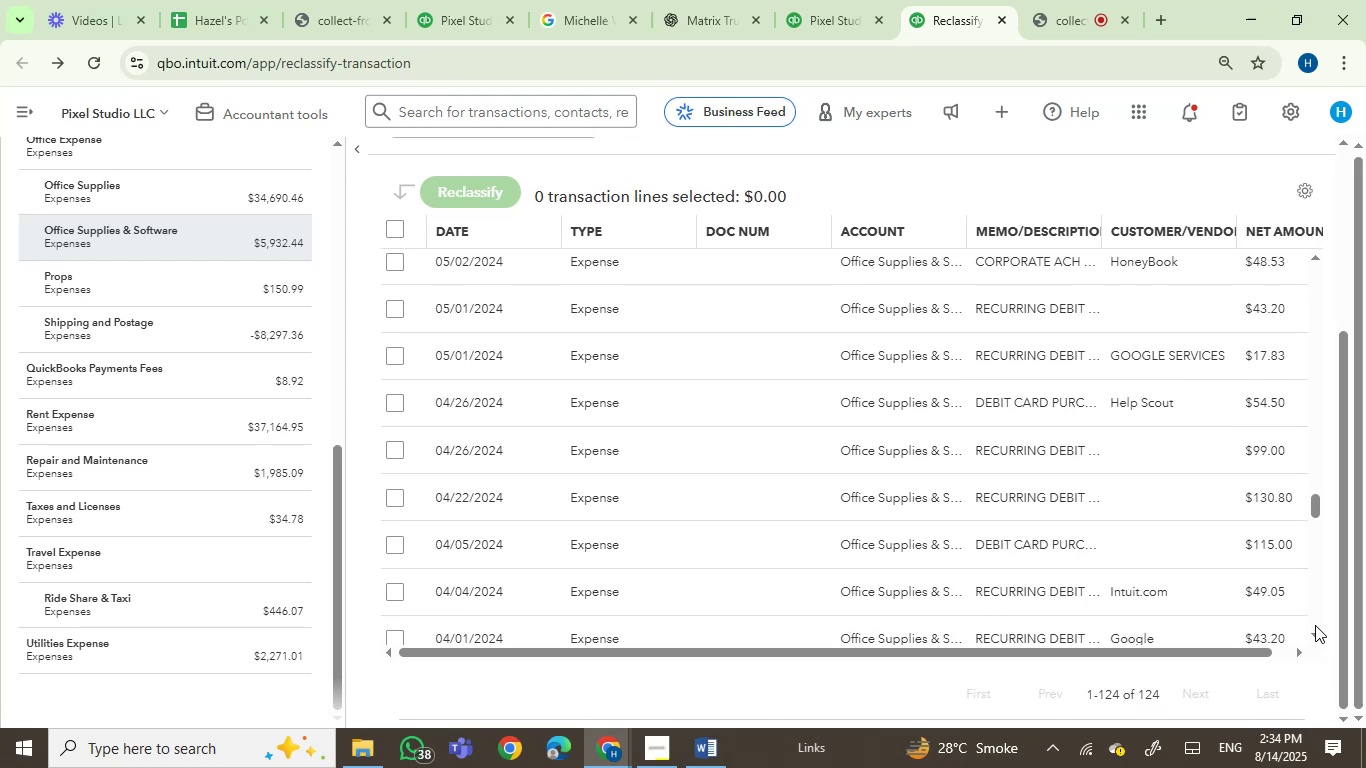 
double_click([1315, 625])
 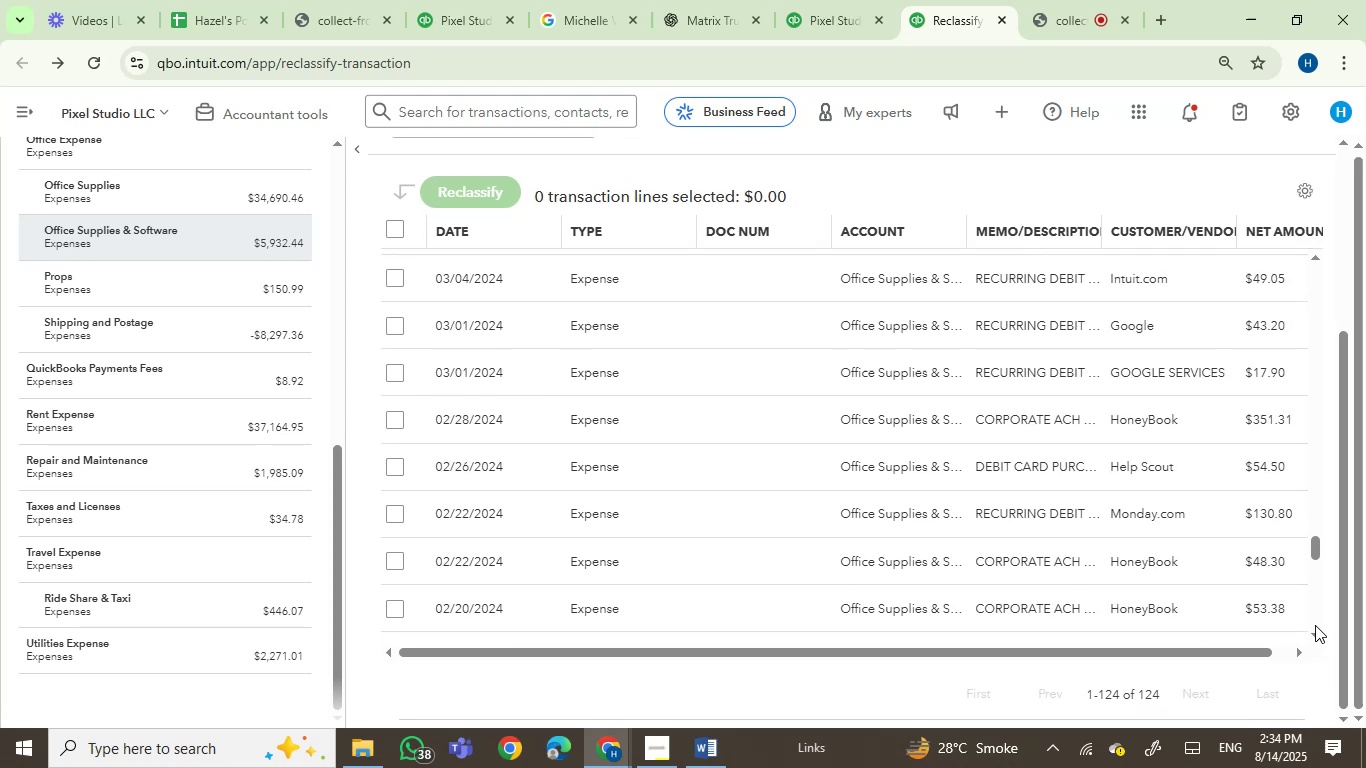 
triple_click([1315, 625])
 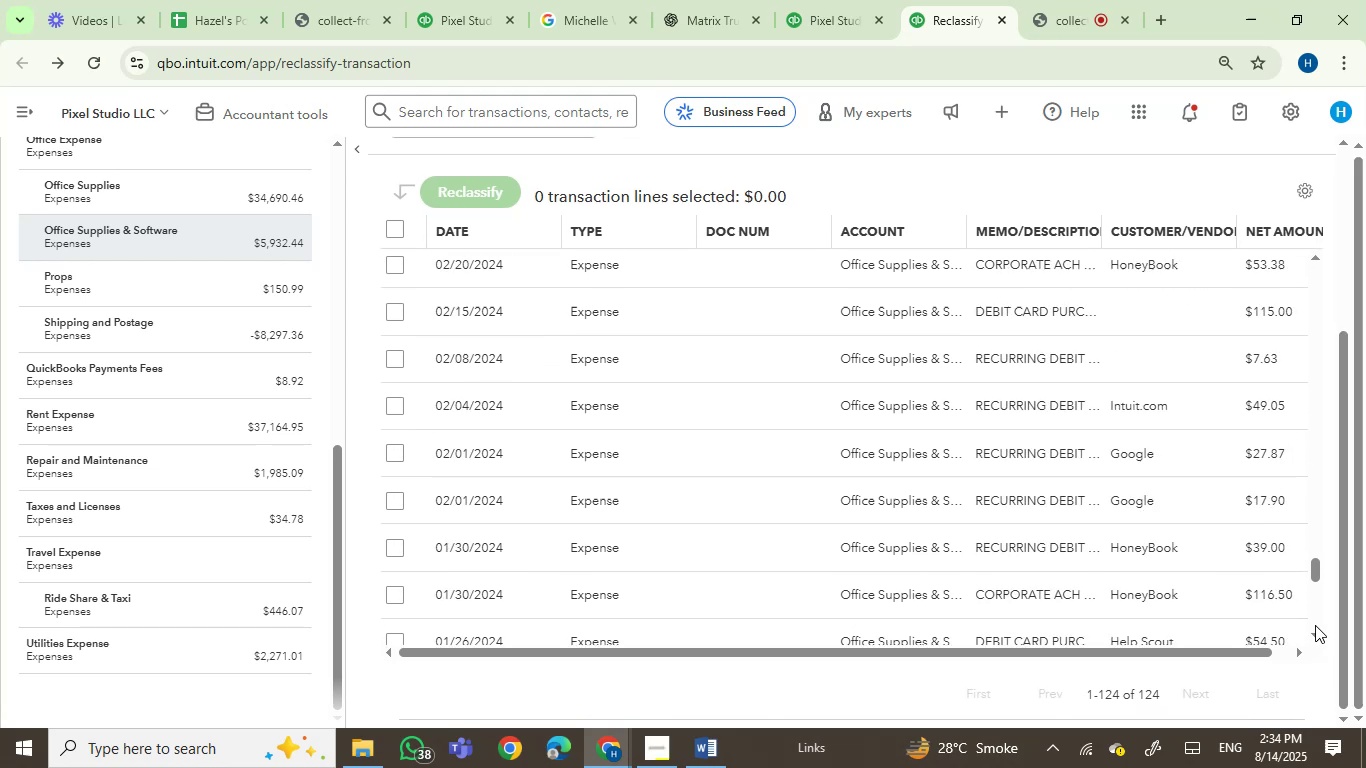 
triple_click([1315, 625])
 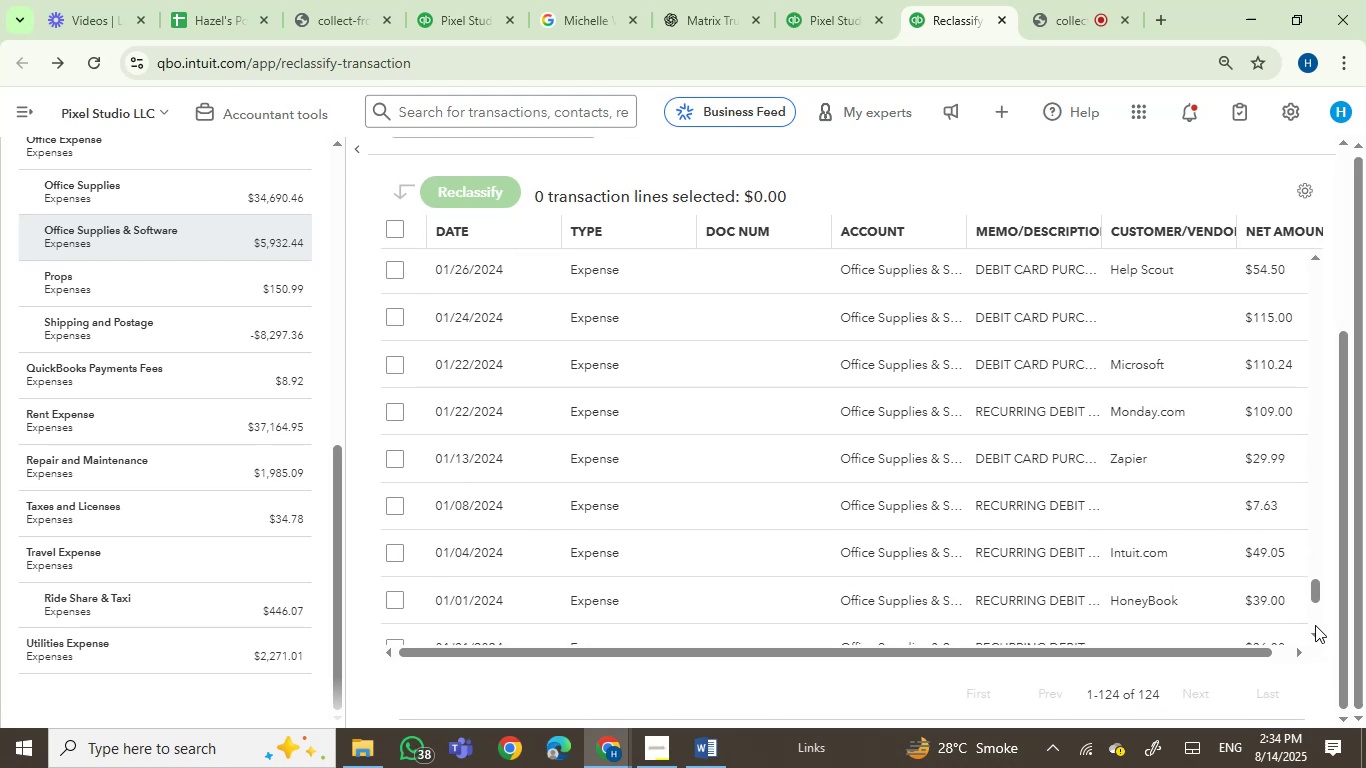 
triple_click([1315, 625])
 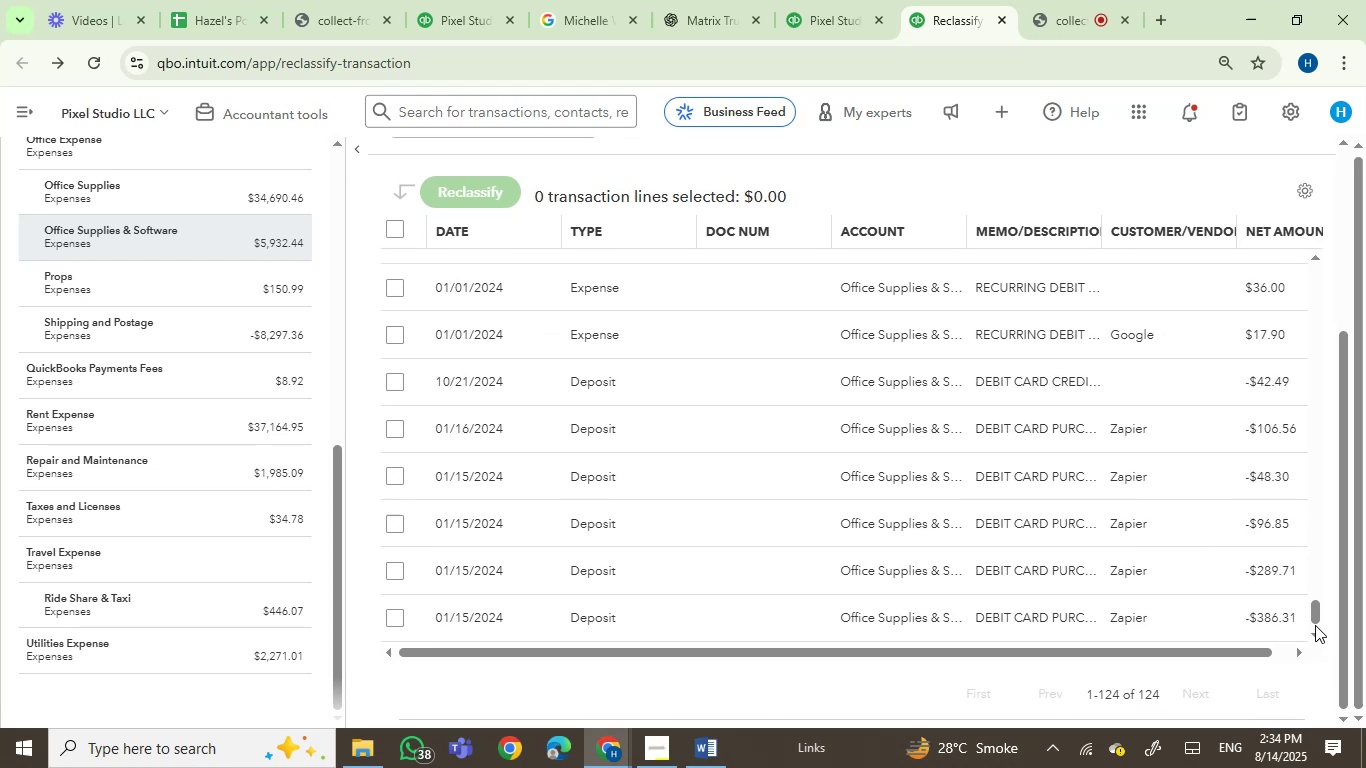 
triple_click([1315, 625])
 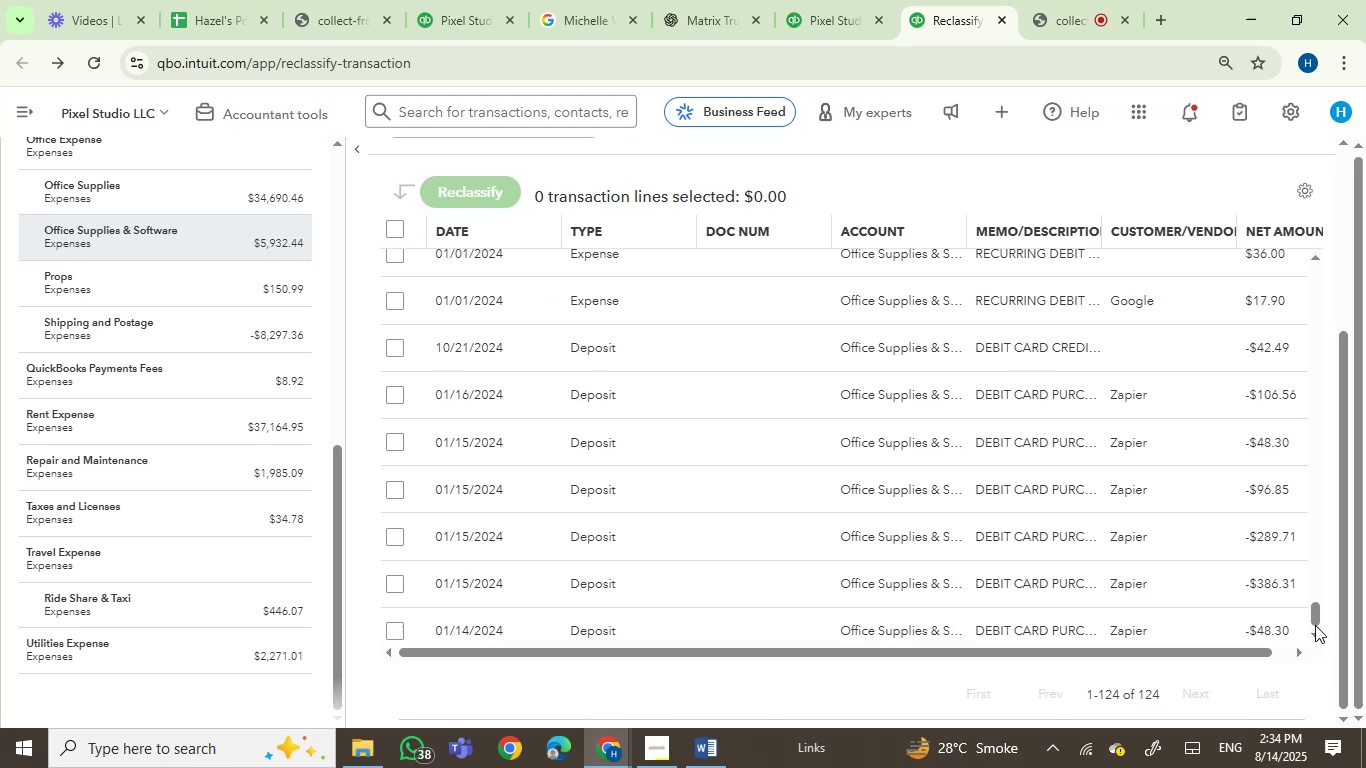 
triple_click([1315, 625])
 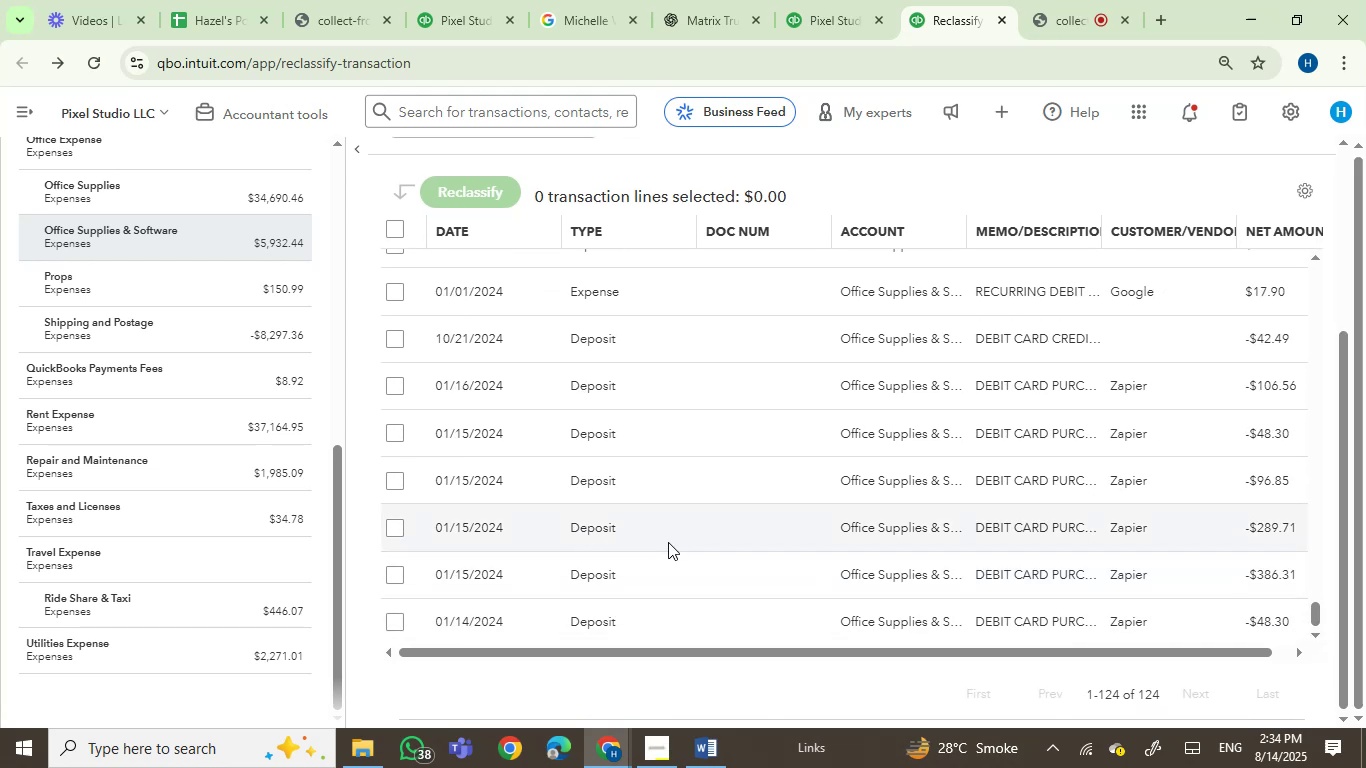 
mouse_move([1052, 481])
 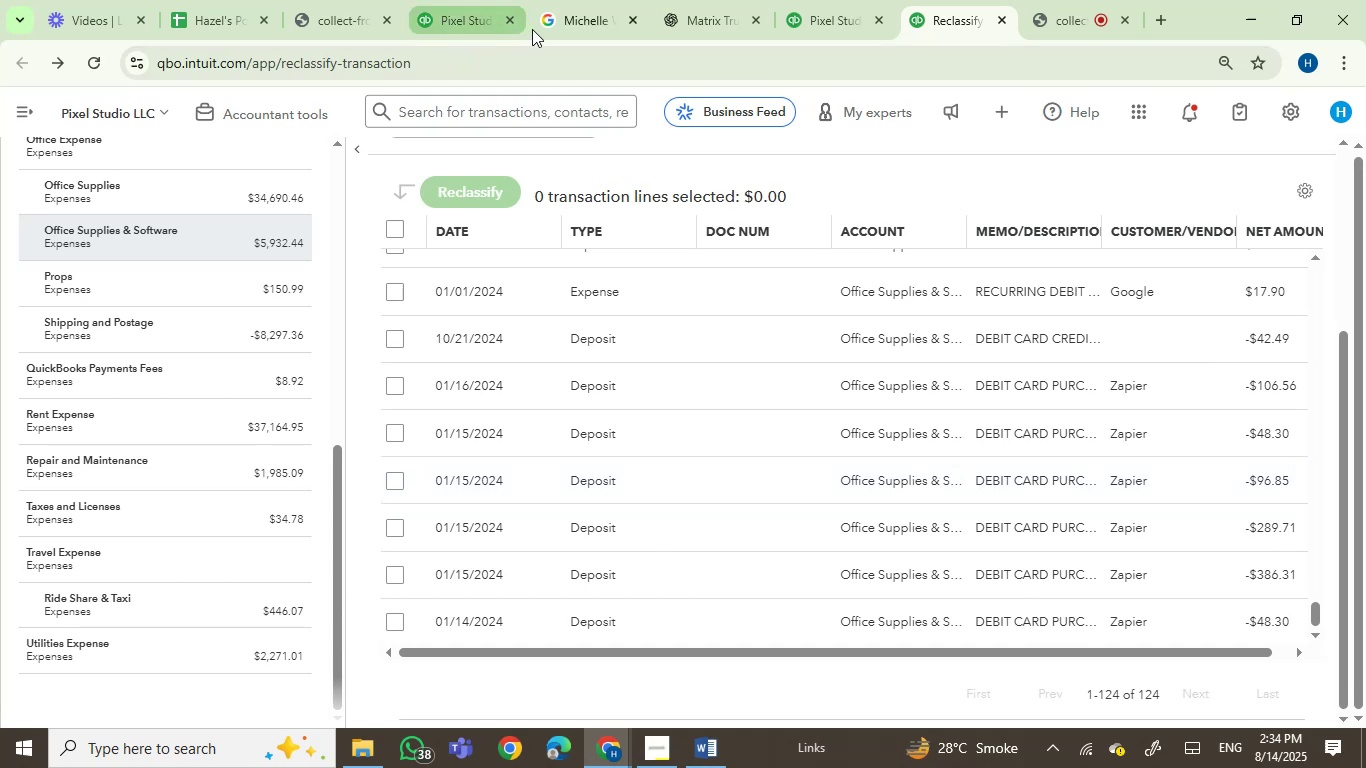 
left_click([694, 3])
 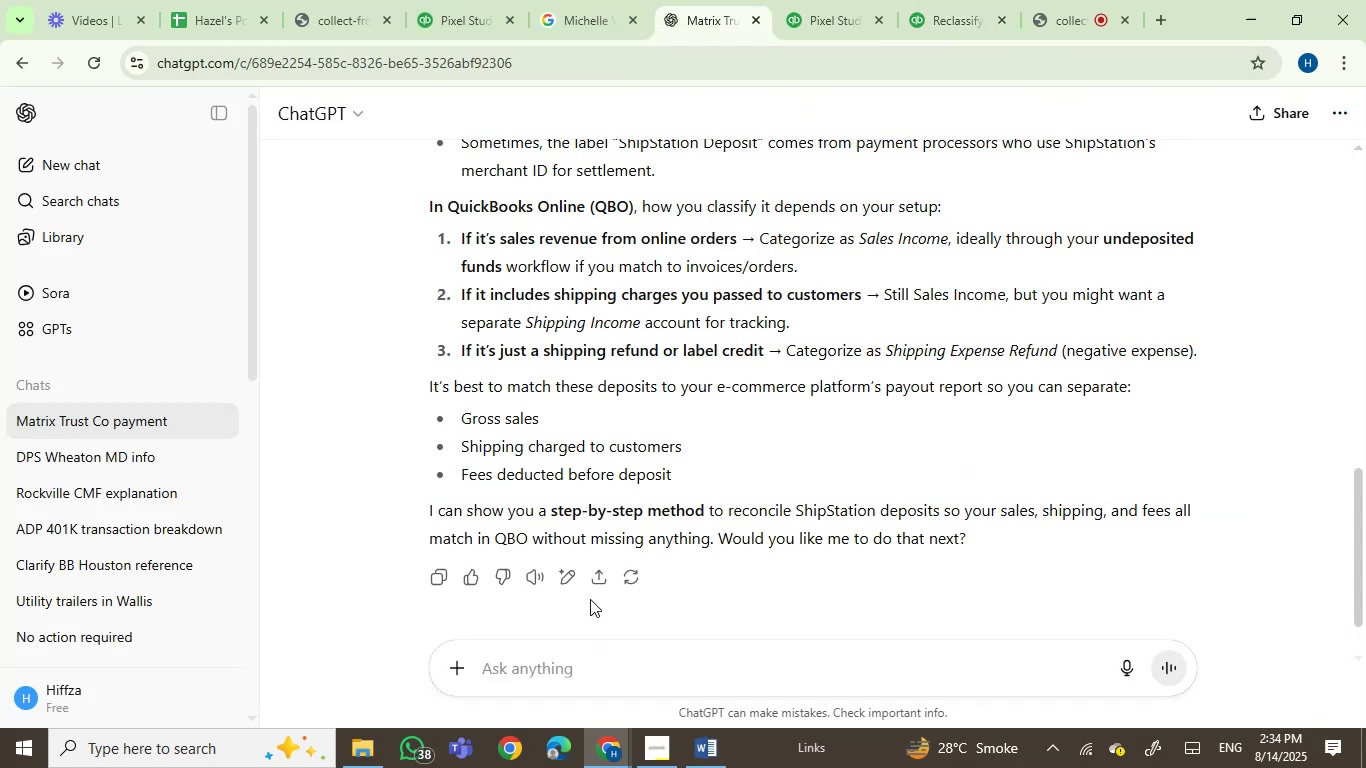 
type(zapier deposits)
 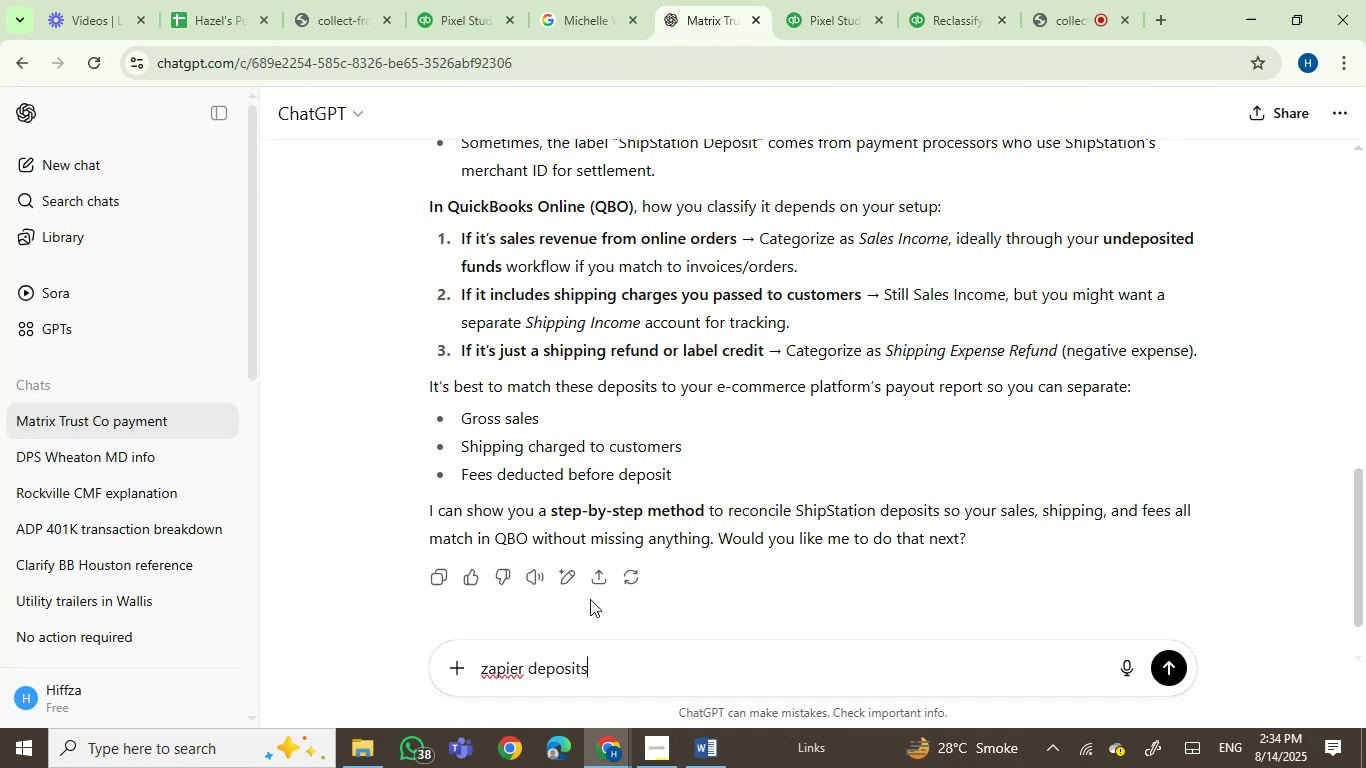 
key(Enter)
 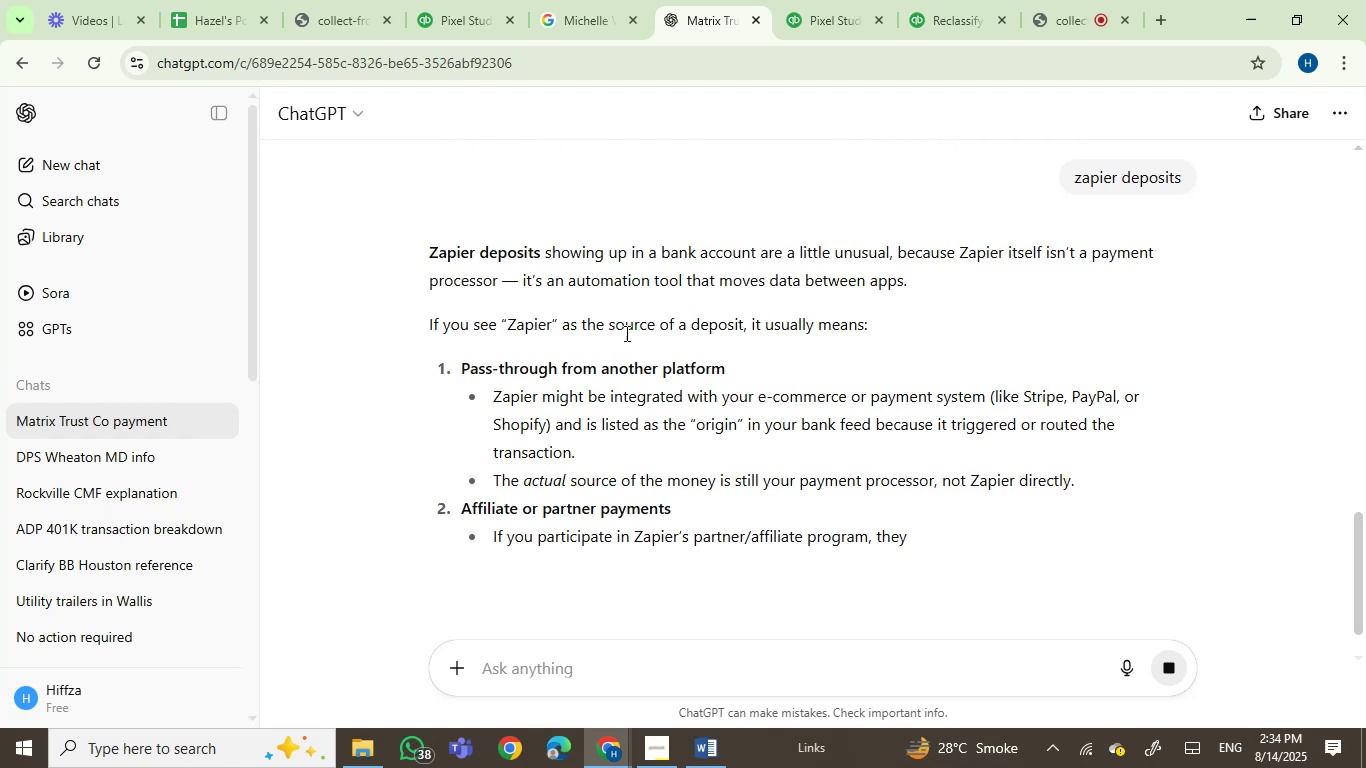 
wait(5.51)
 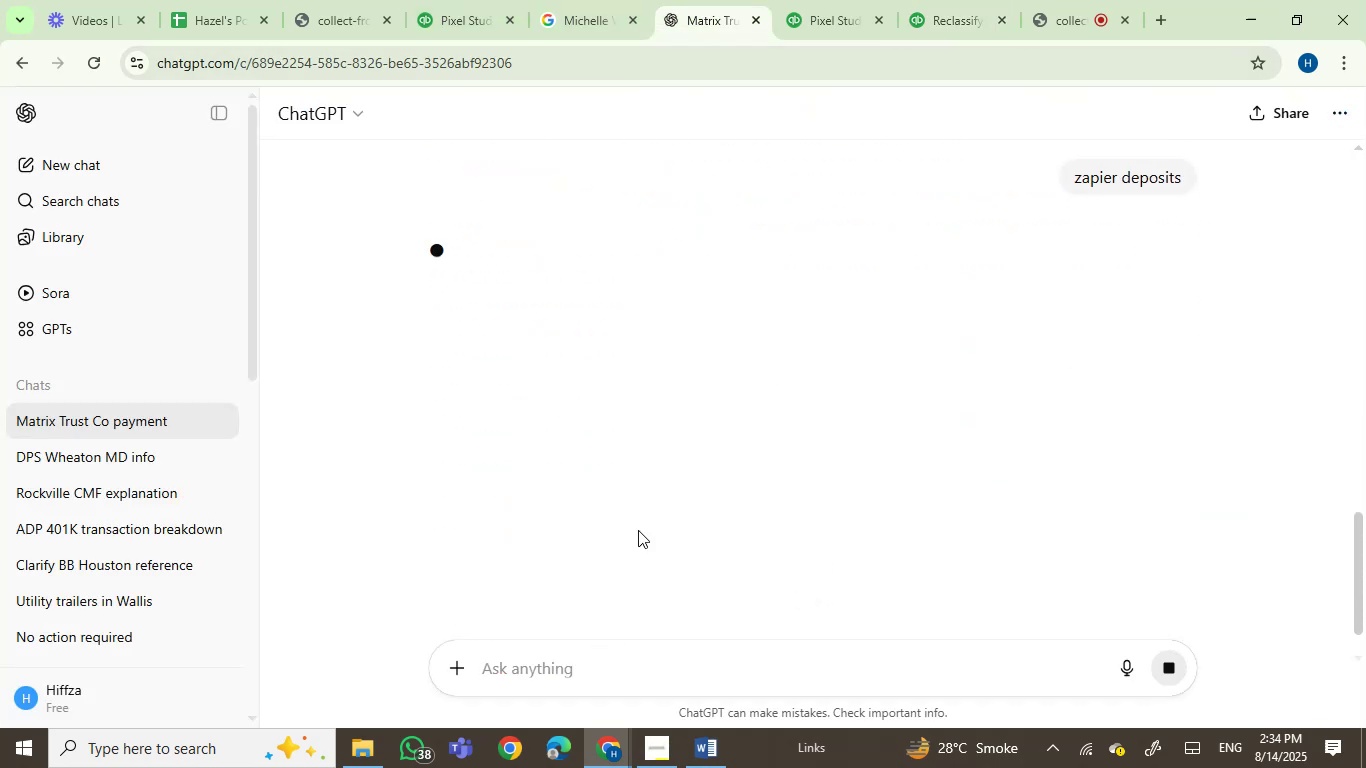 
scroll: coordinate [702, 440], scroll_direction: down, amount: 2.0
 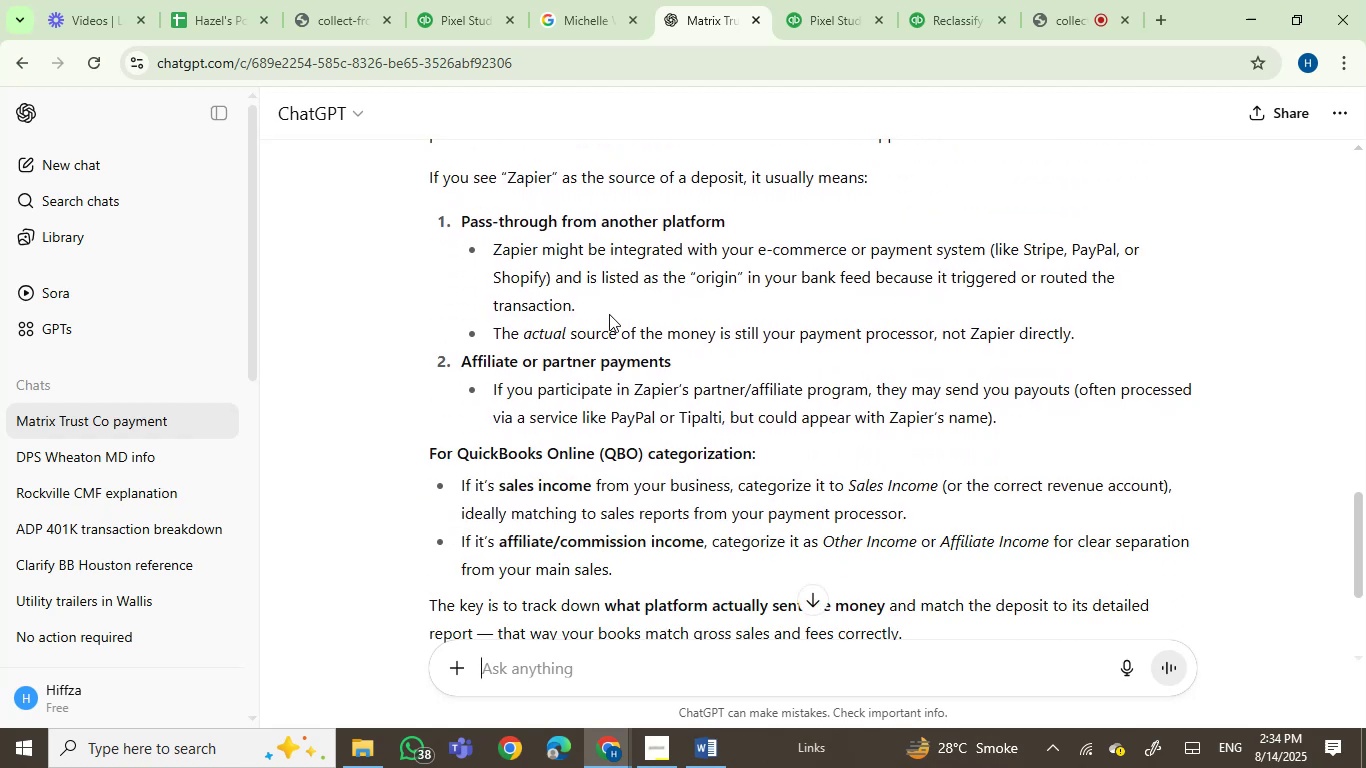 
wait(5.74)
 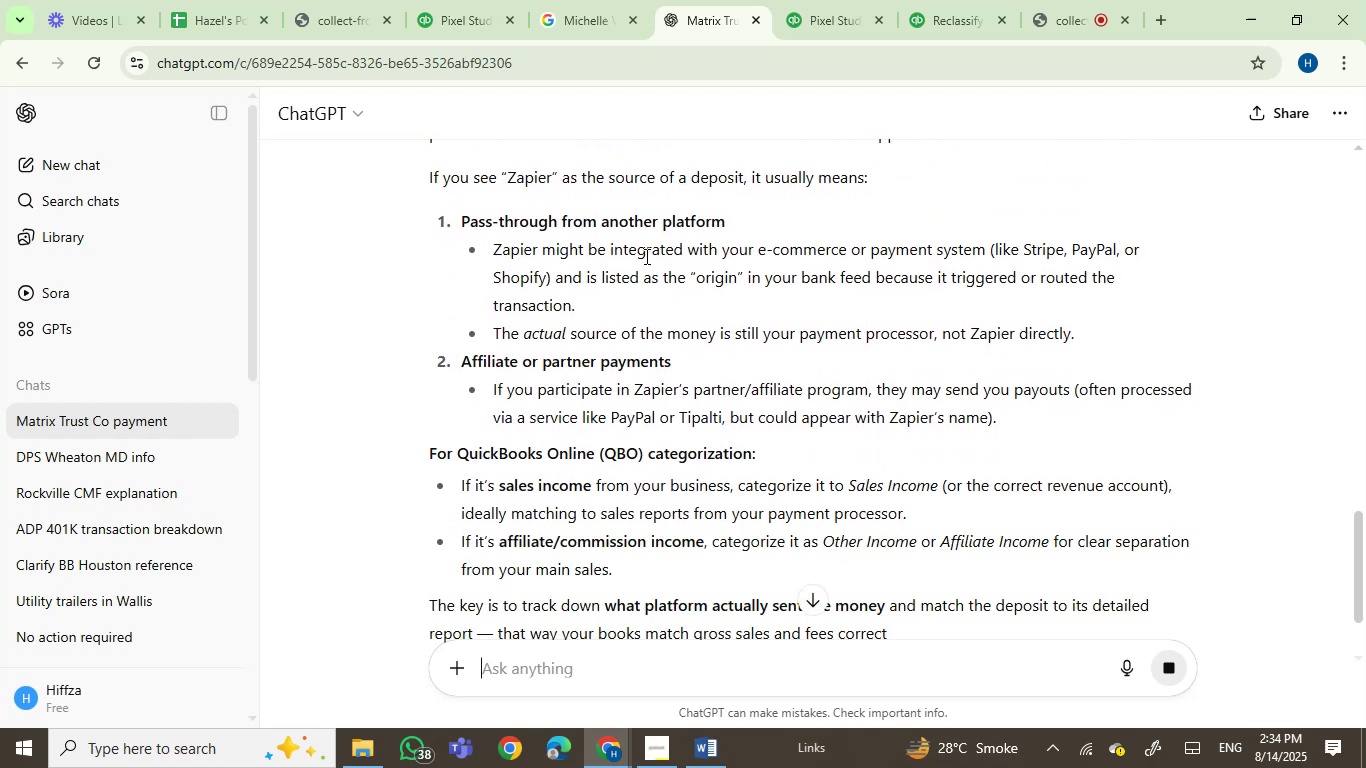 
scroll: coordinate [761, 453], scroll_direction: down, amount: 2.0
 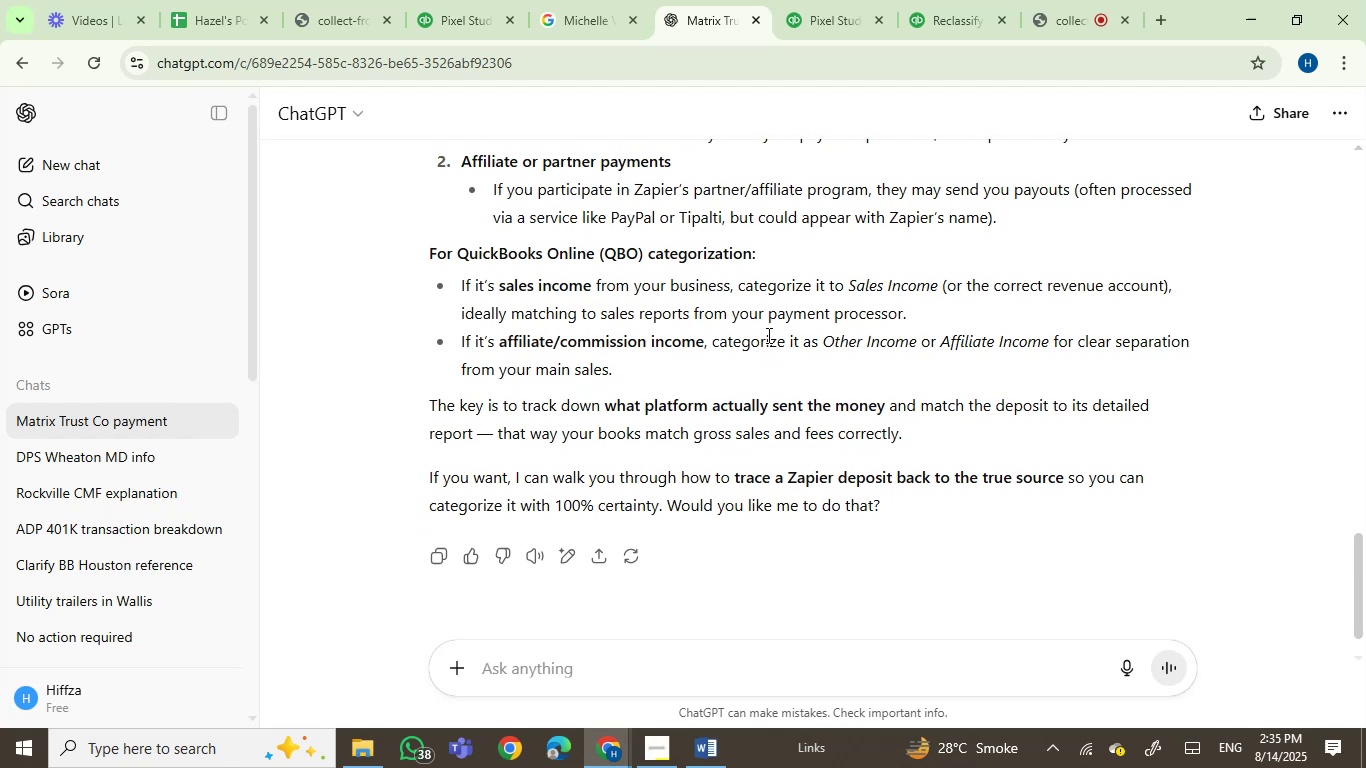 
left_click([817, 0])
 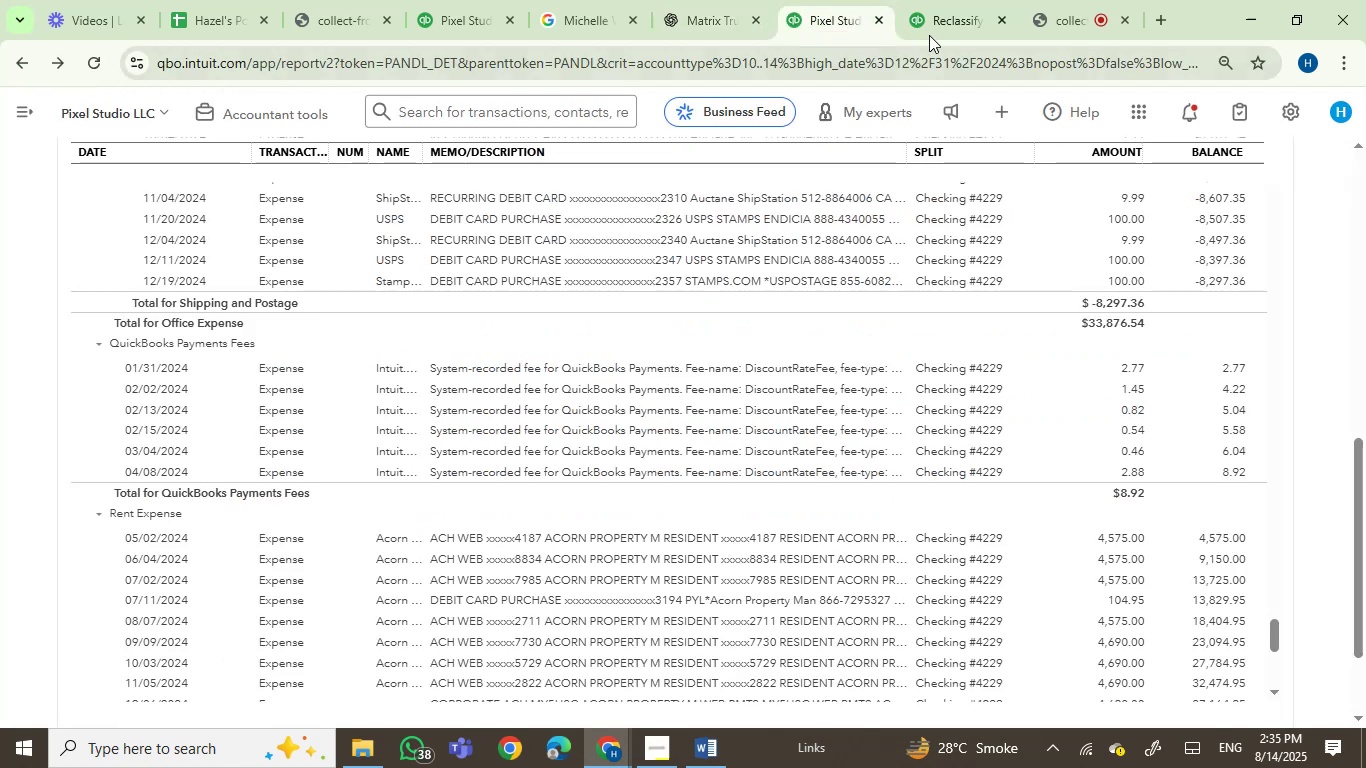 
left_click([931, 29])
 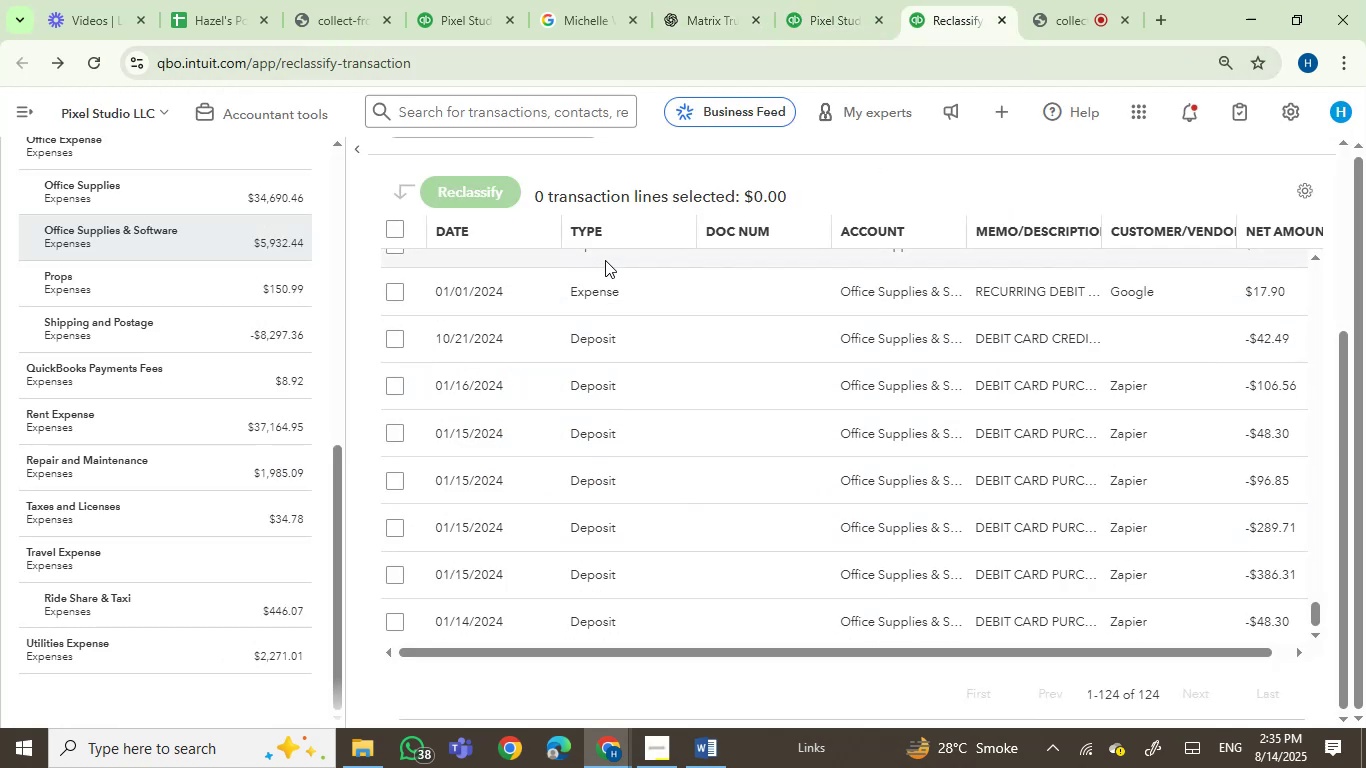 
left_click([590, 235])
 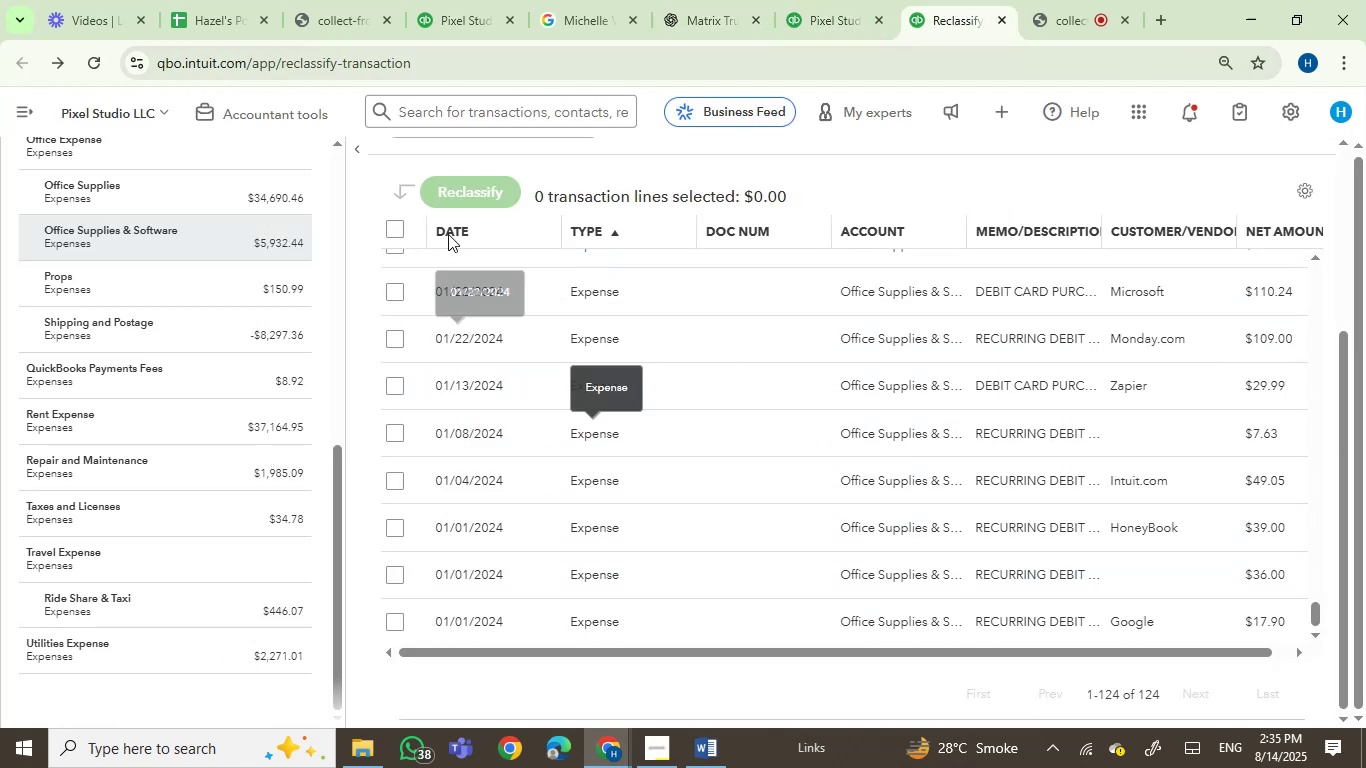 
left_click([361, 143])
 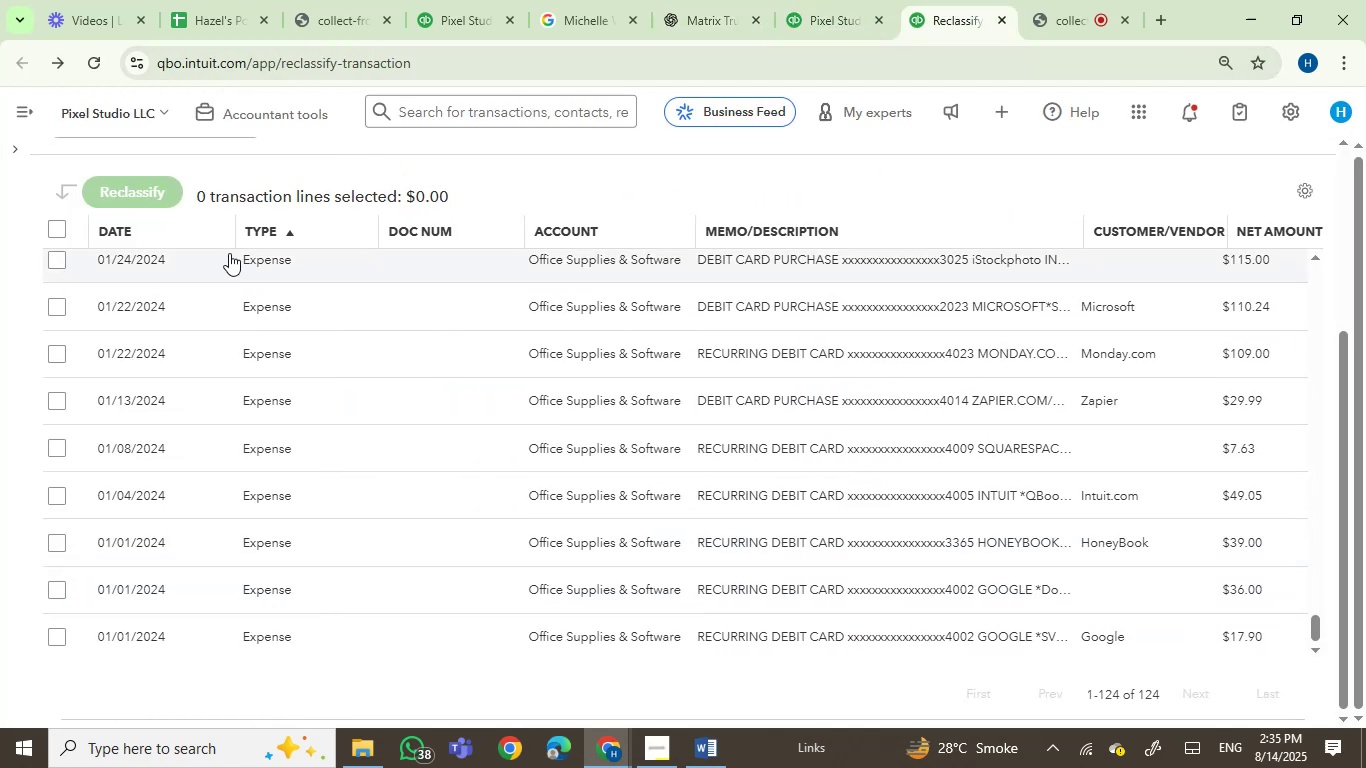 
left_click([256, 235])
 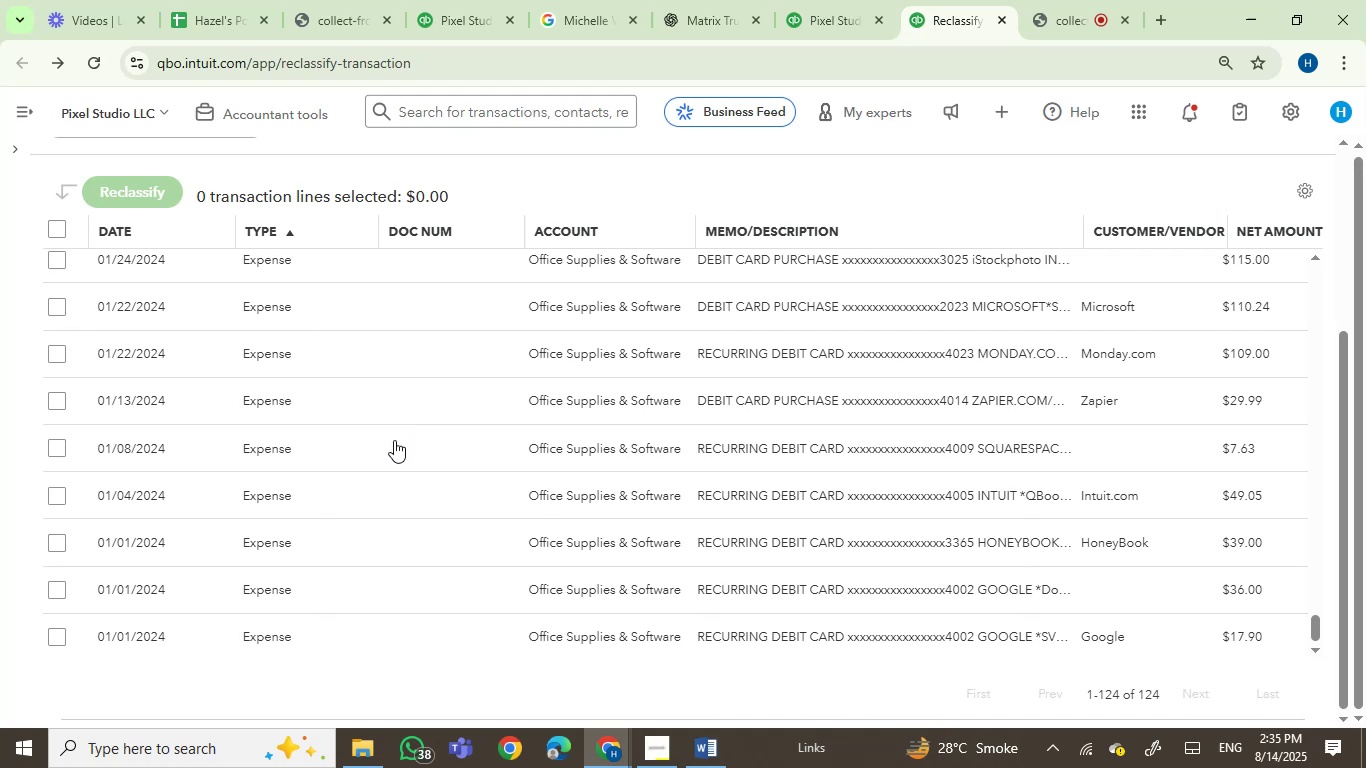 
scroll: coordinate [397, 435], scroll_direction: up, amount: 6.0
 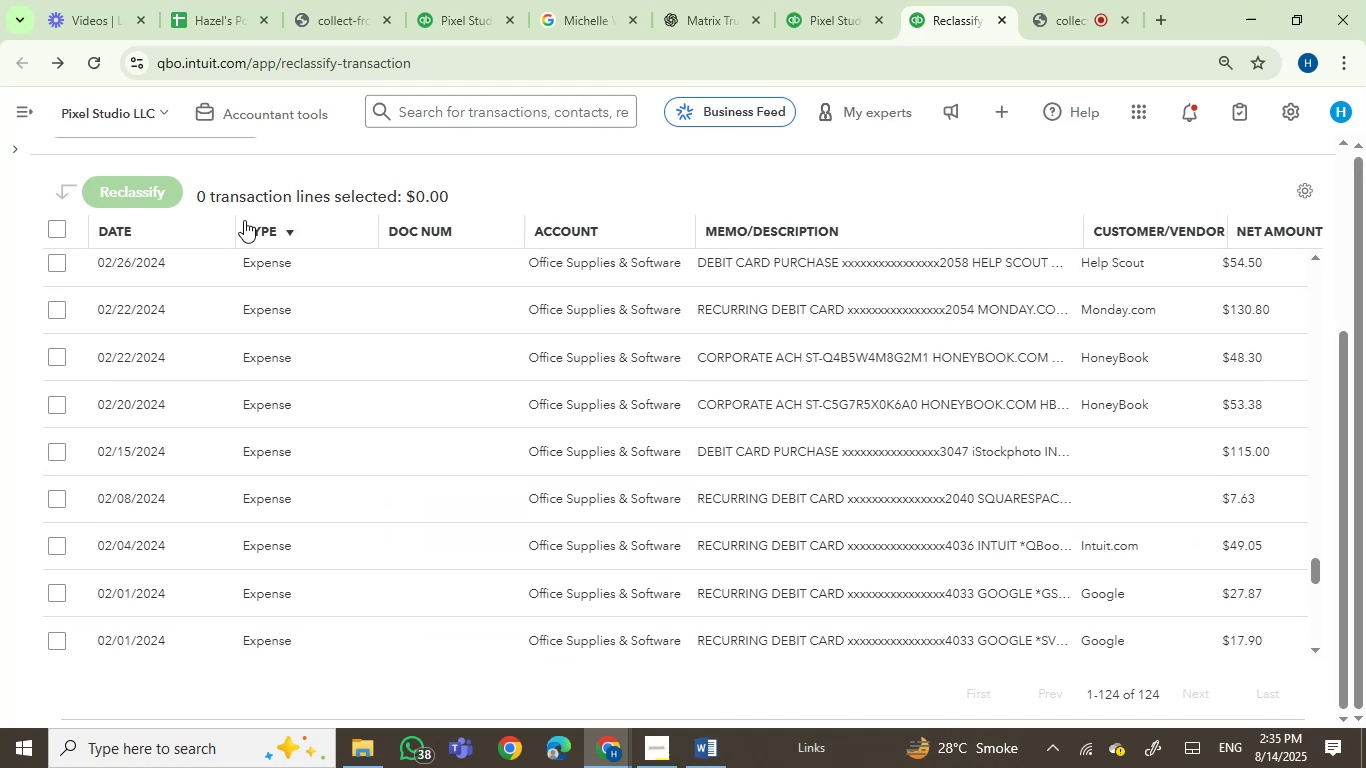 
left_click([255, 225])
 